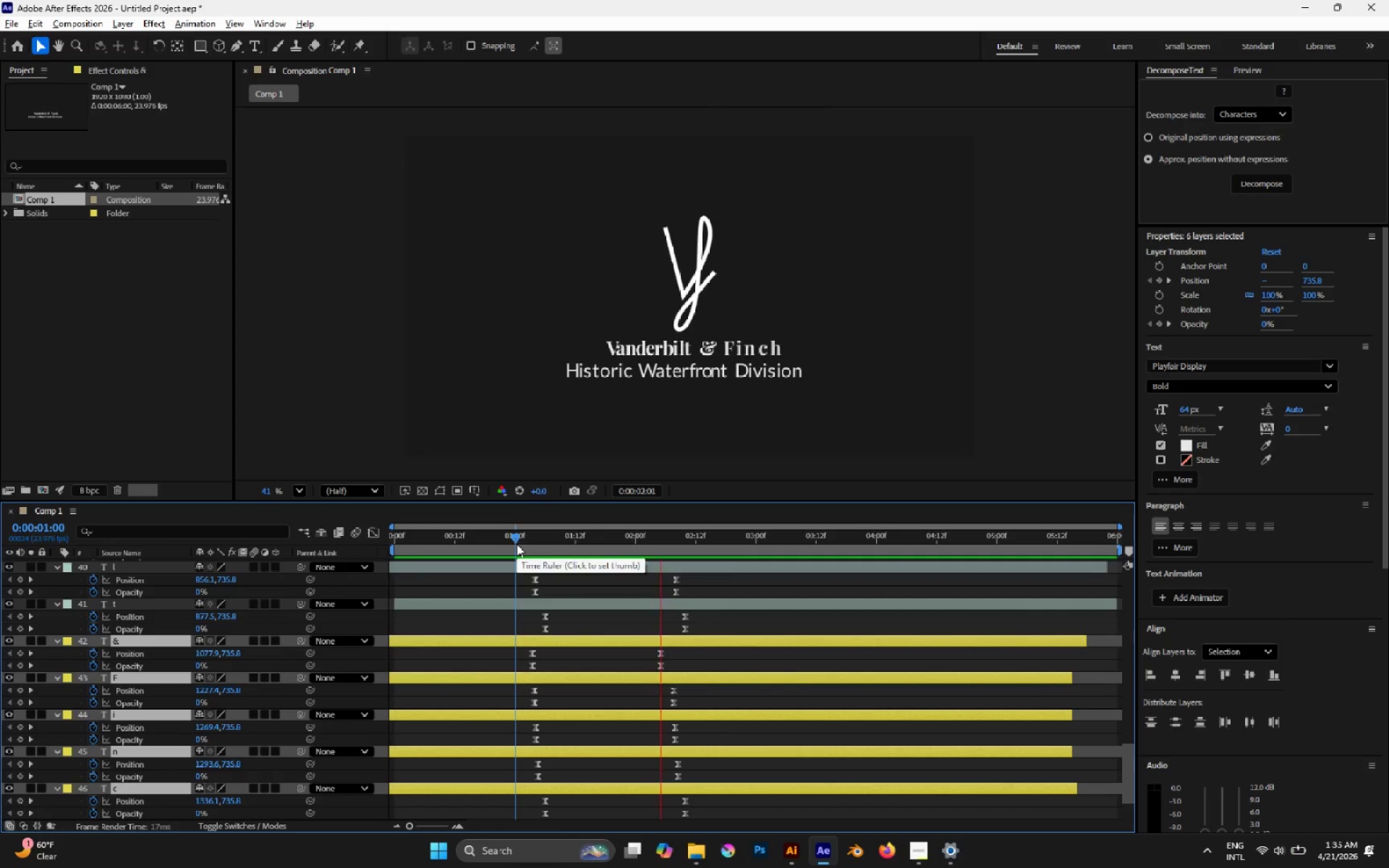 
key(Space)
 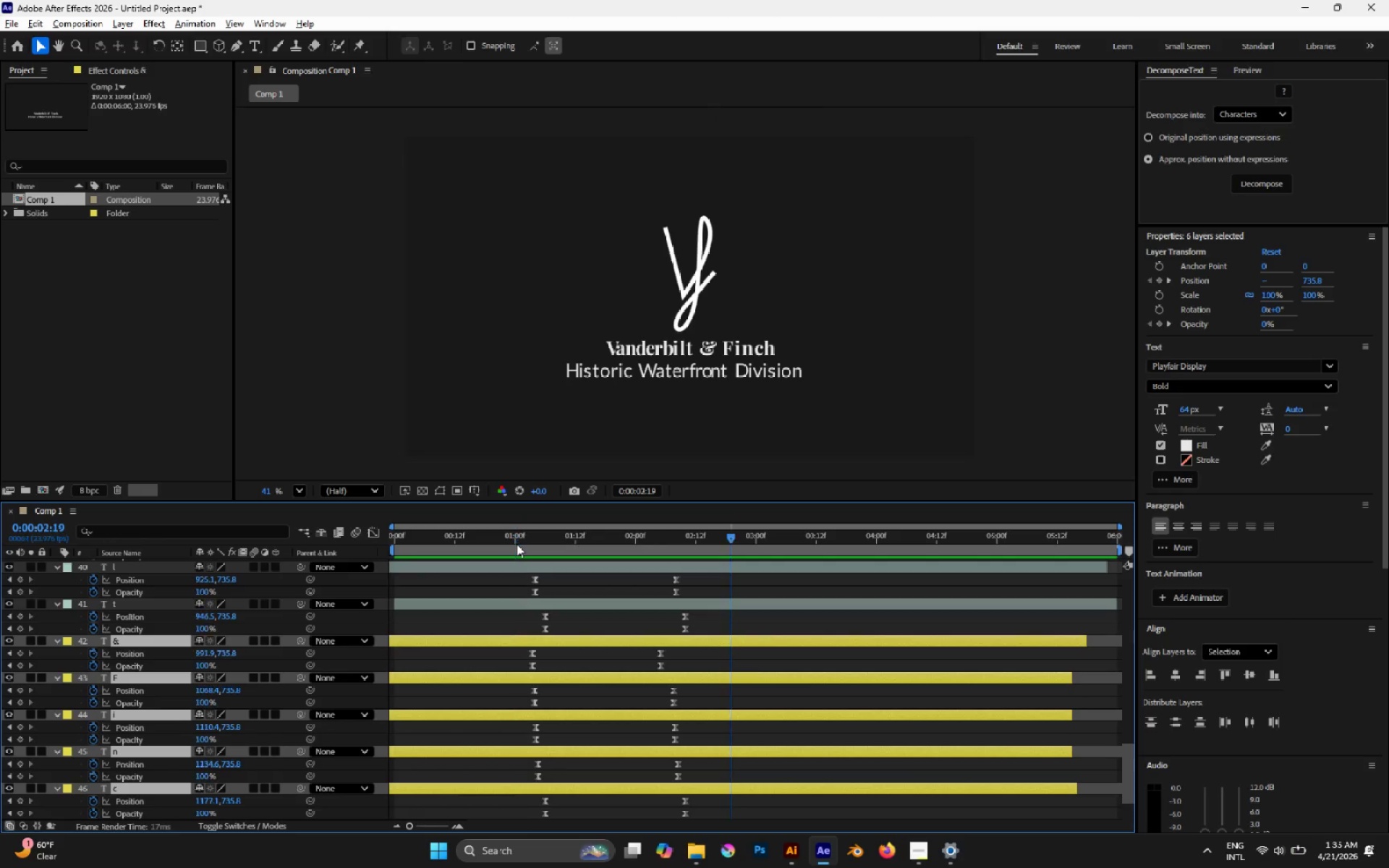 
left_click([517, 544])
 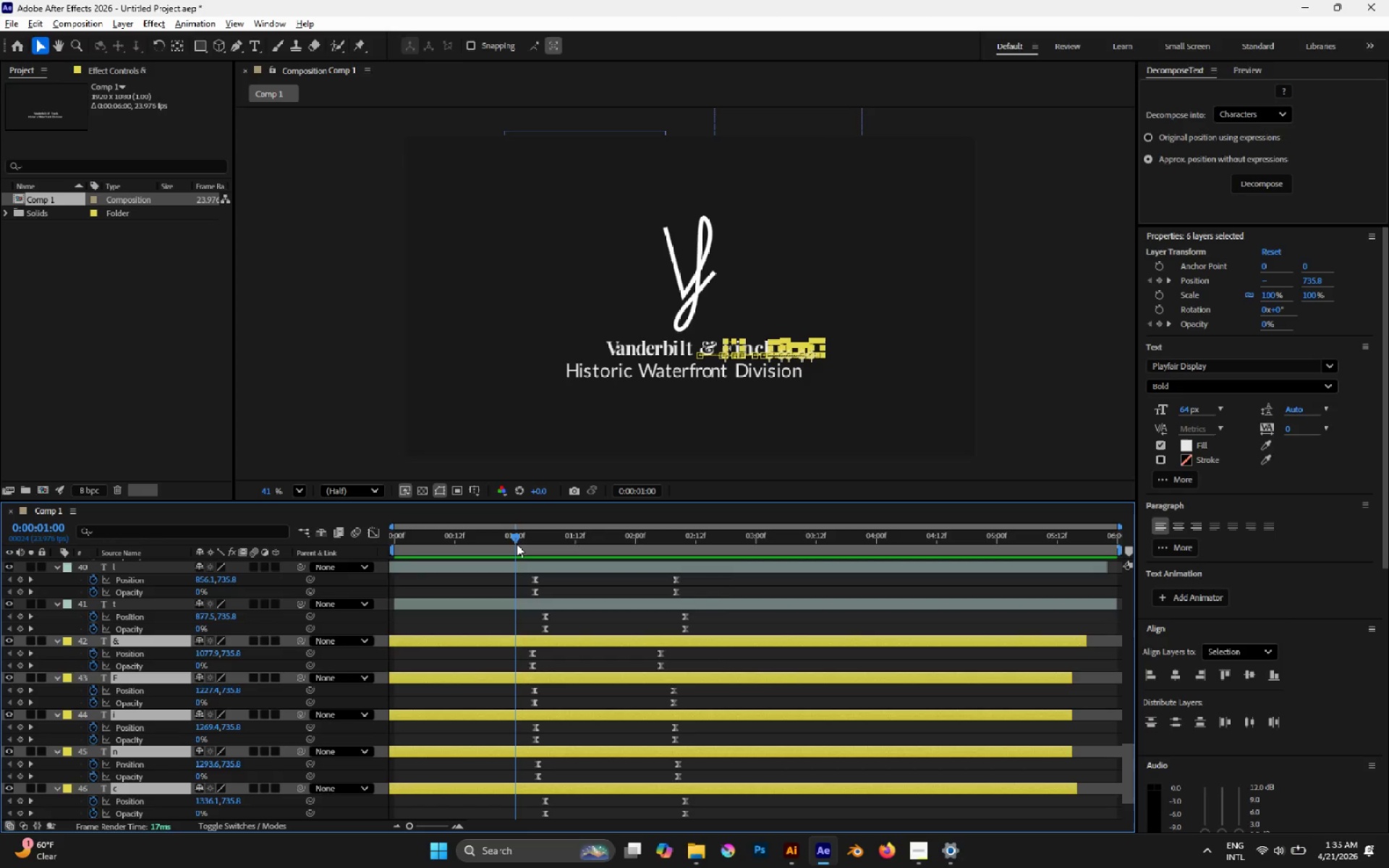 
key(Space)
 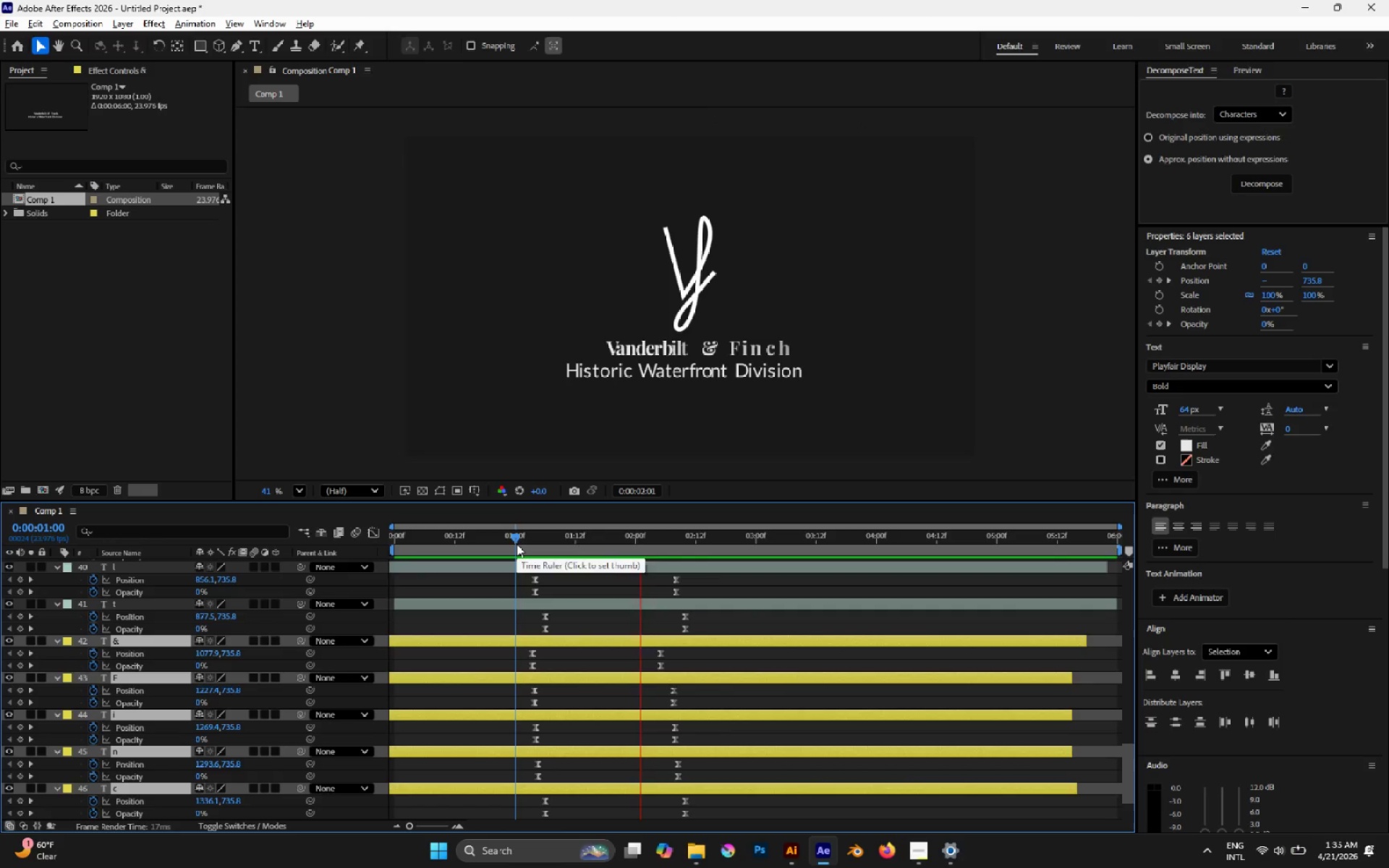 
key(Space)
 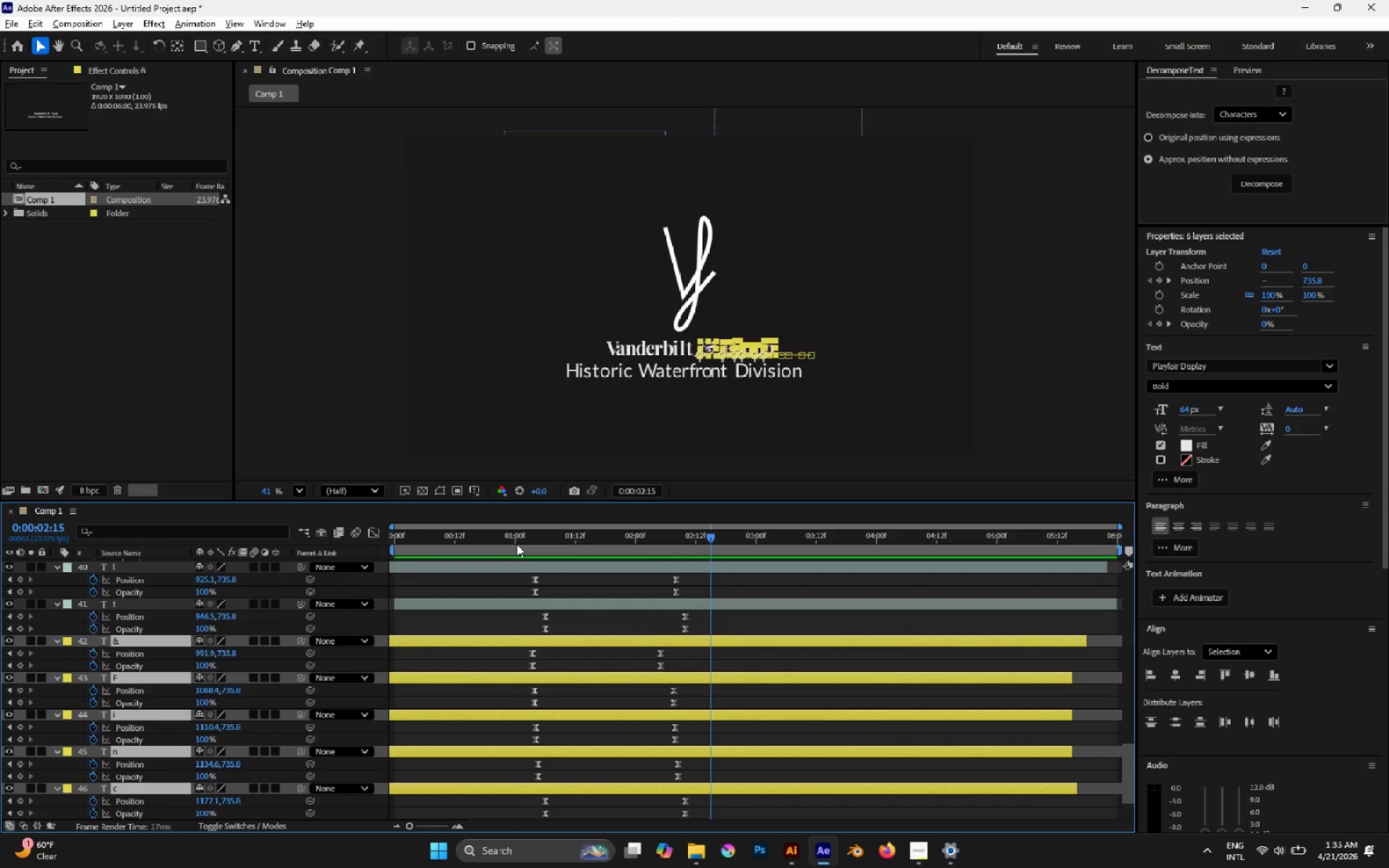 
left_click_drag(start_coordinate=[517, 544], to_coordinate=[613, 590])
 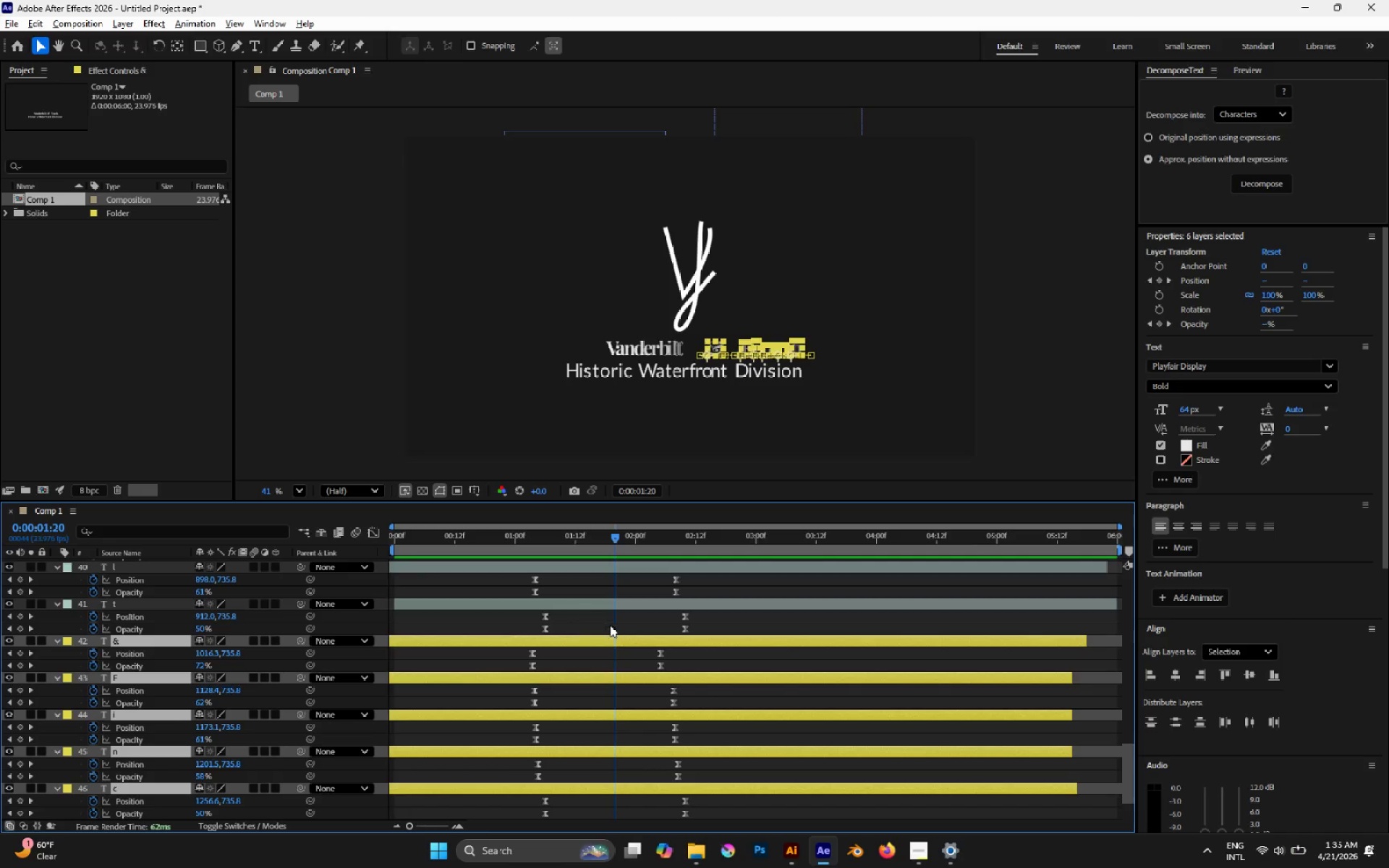 
scroll: coordinate [659, 631], scroll_direction: up, amount: 4.0
 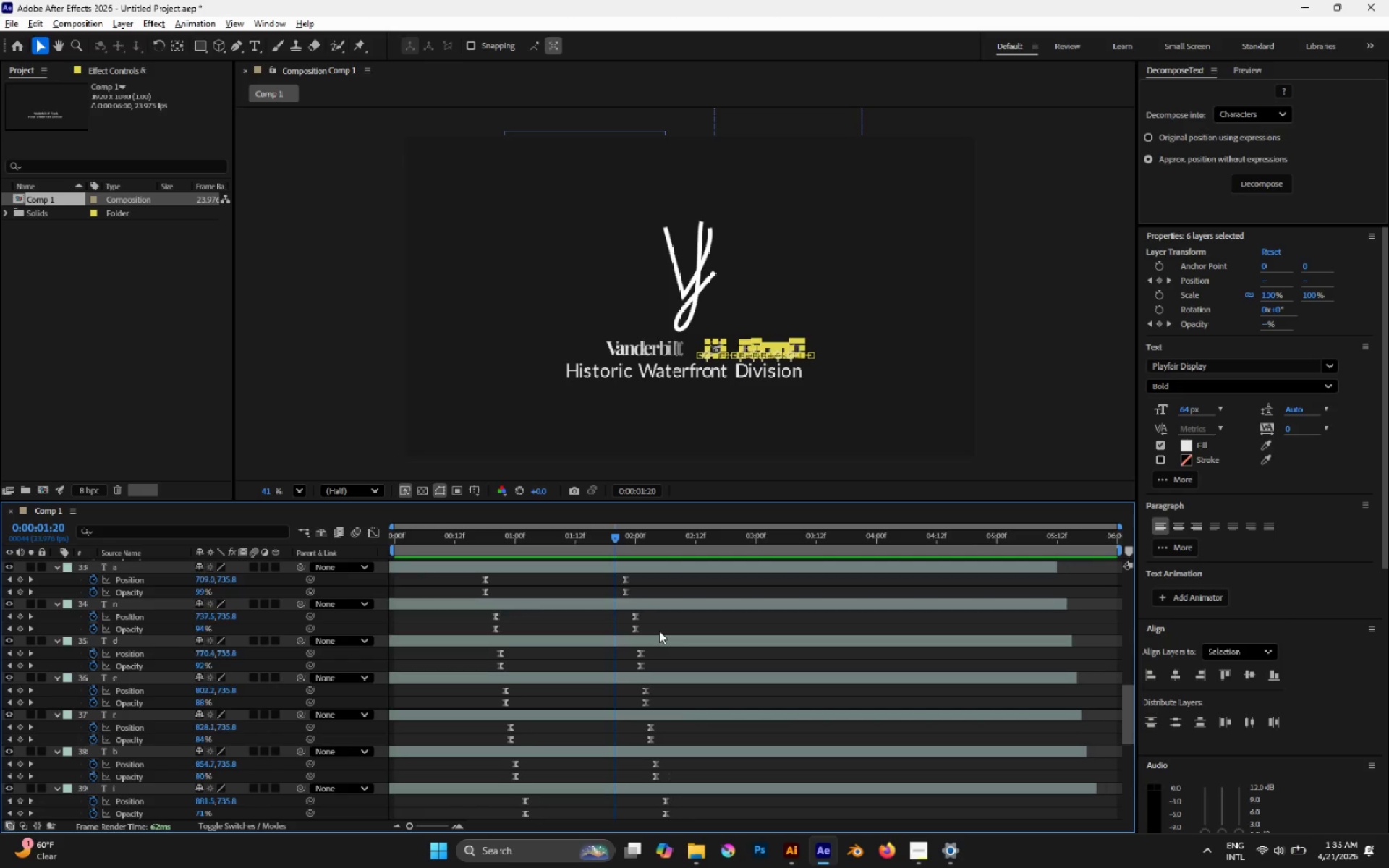 
left_click([659, 631])
 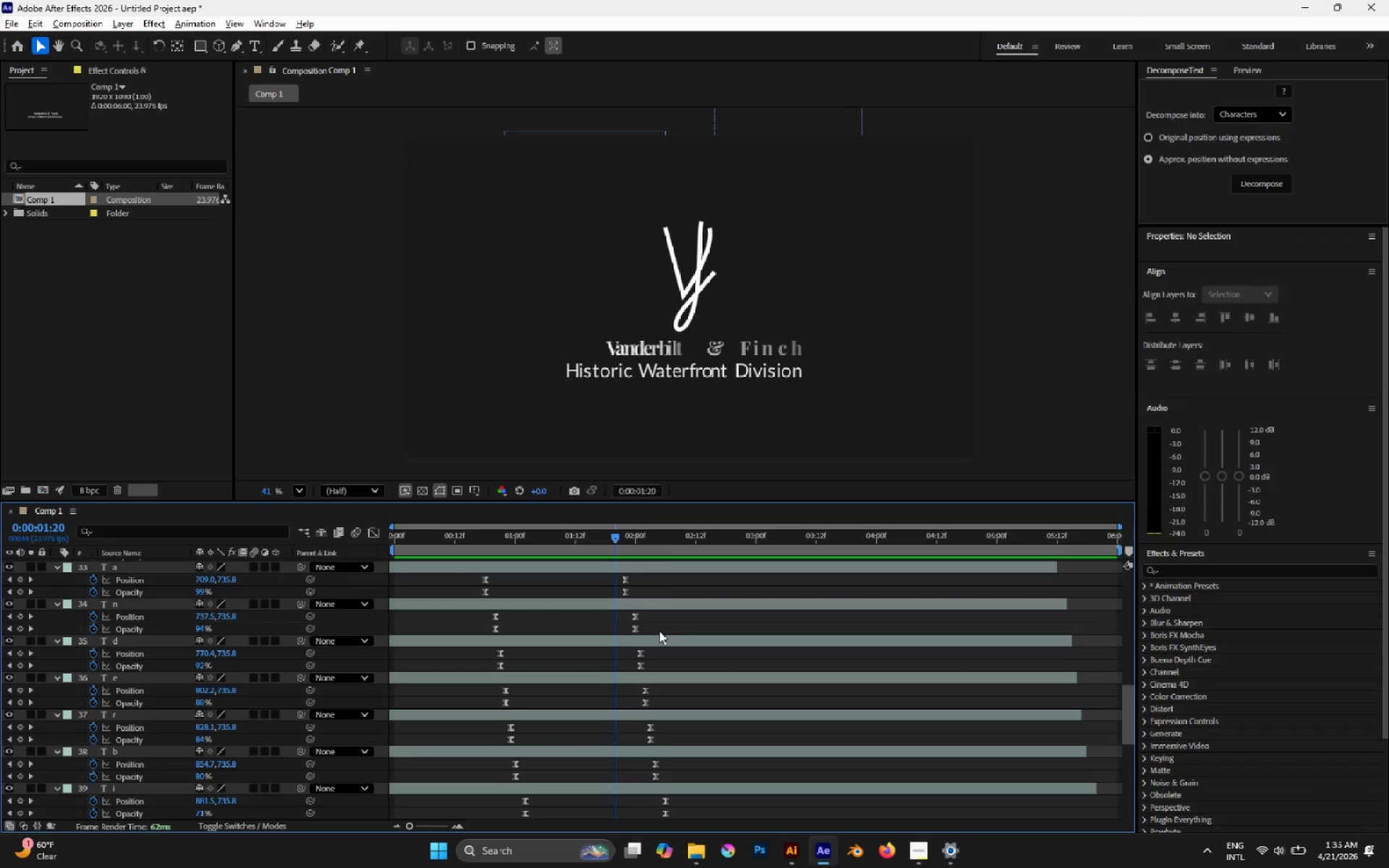 
key(M)
 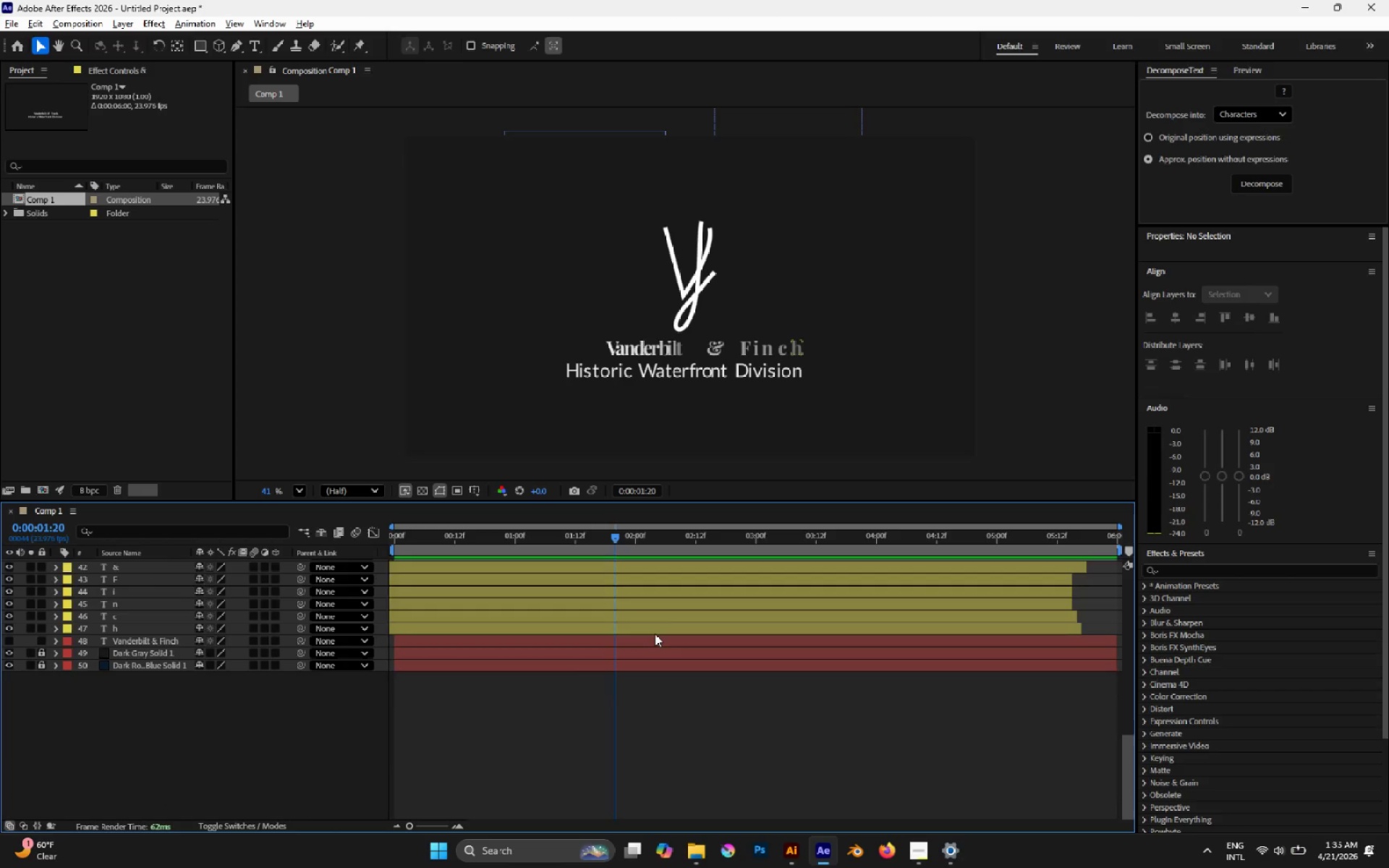 
scroll: coordinate [655, 634], scroll_direction: up, amount: 3.0
 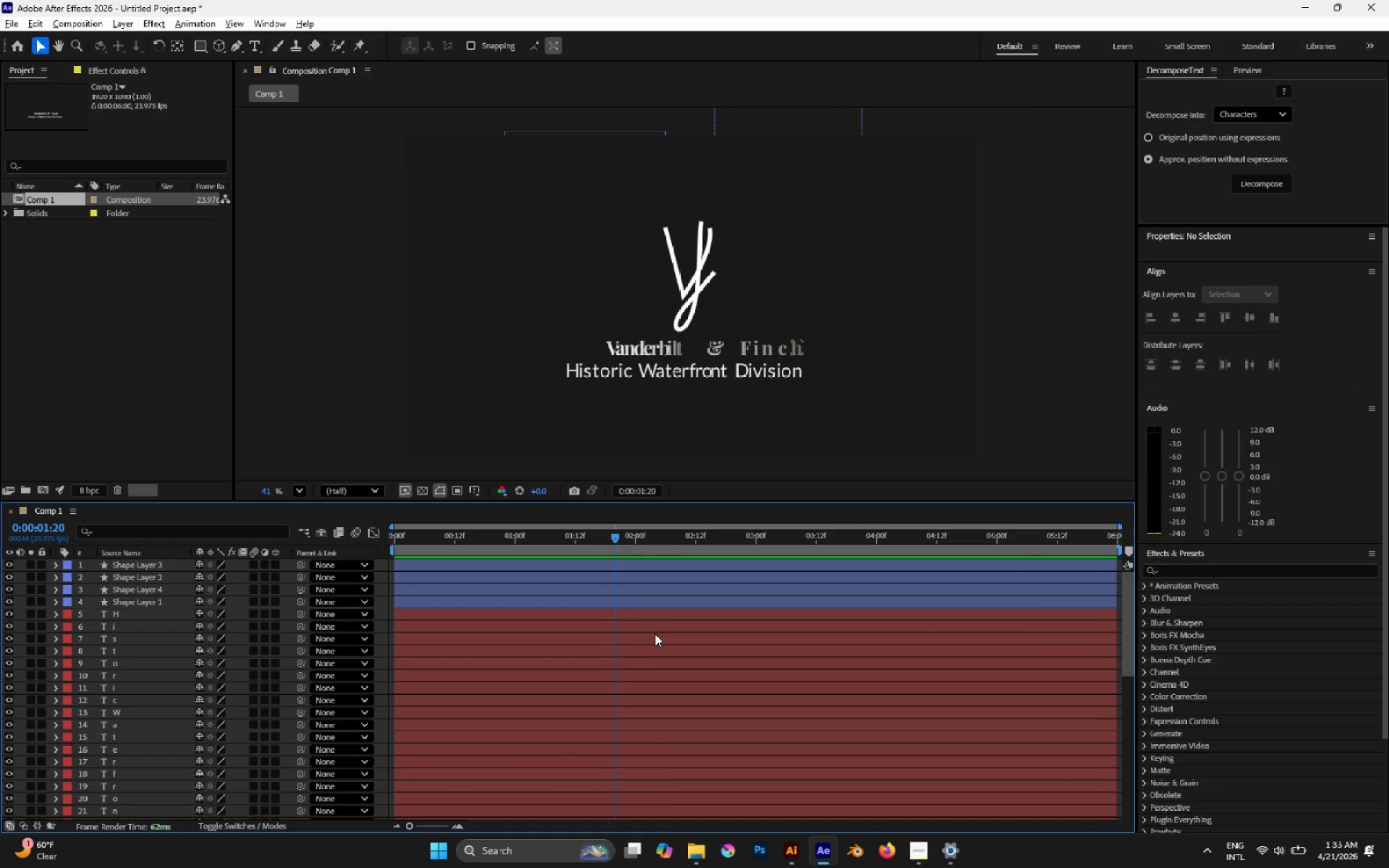 
left_click([642, 611])
 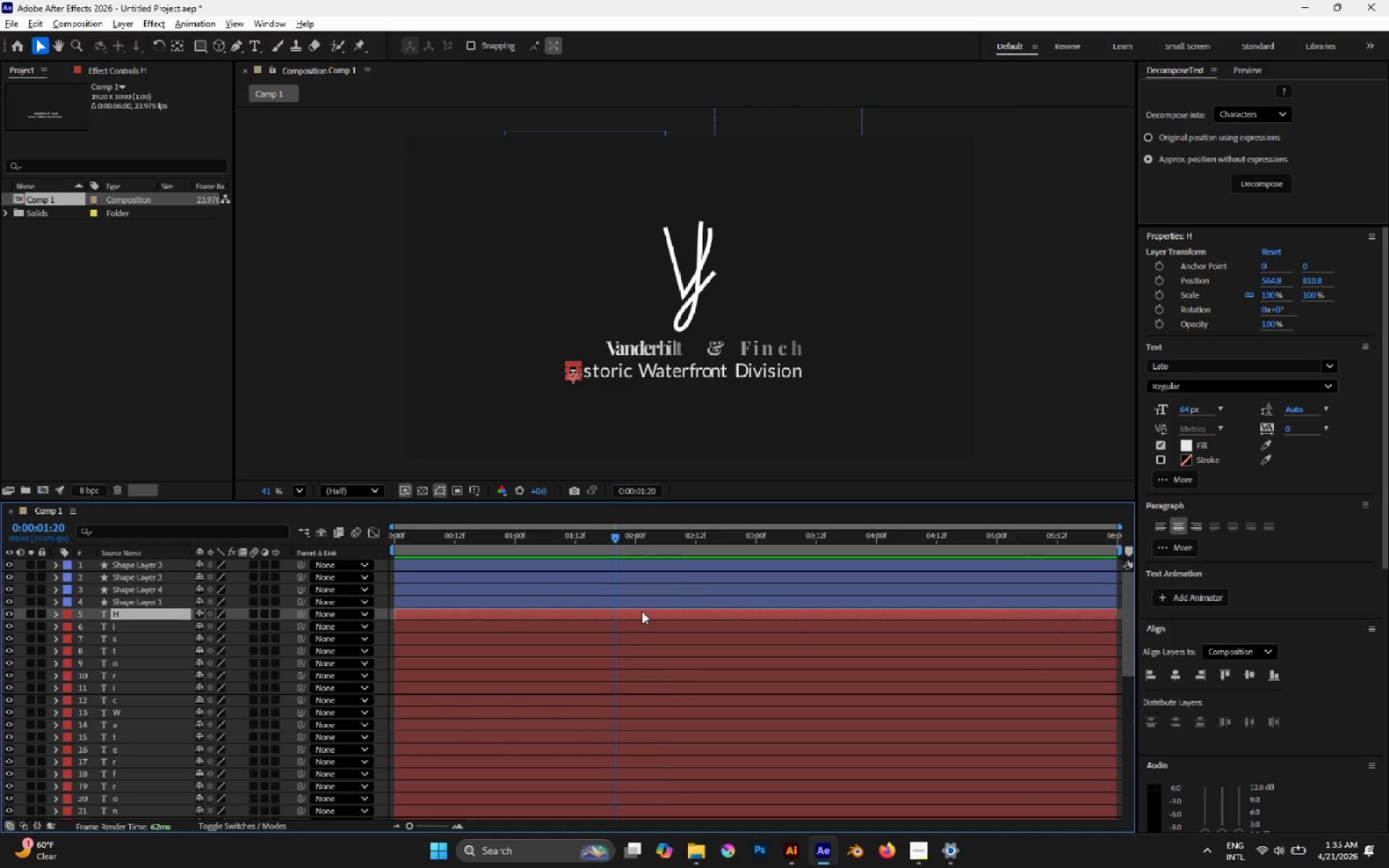 
scroll: coordinate [642, 611], scroll_direction: down, amount: 4.0
 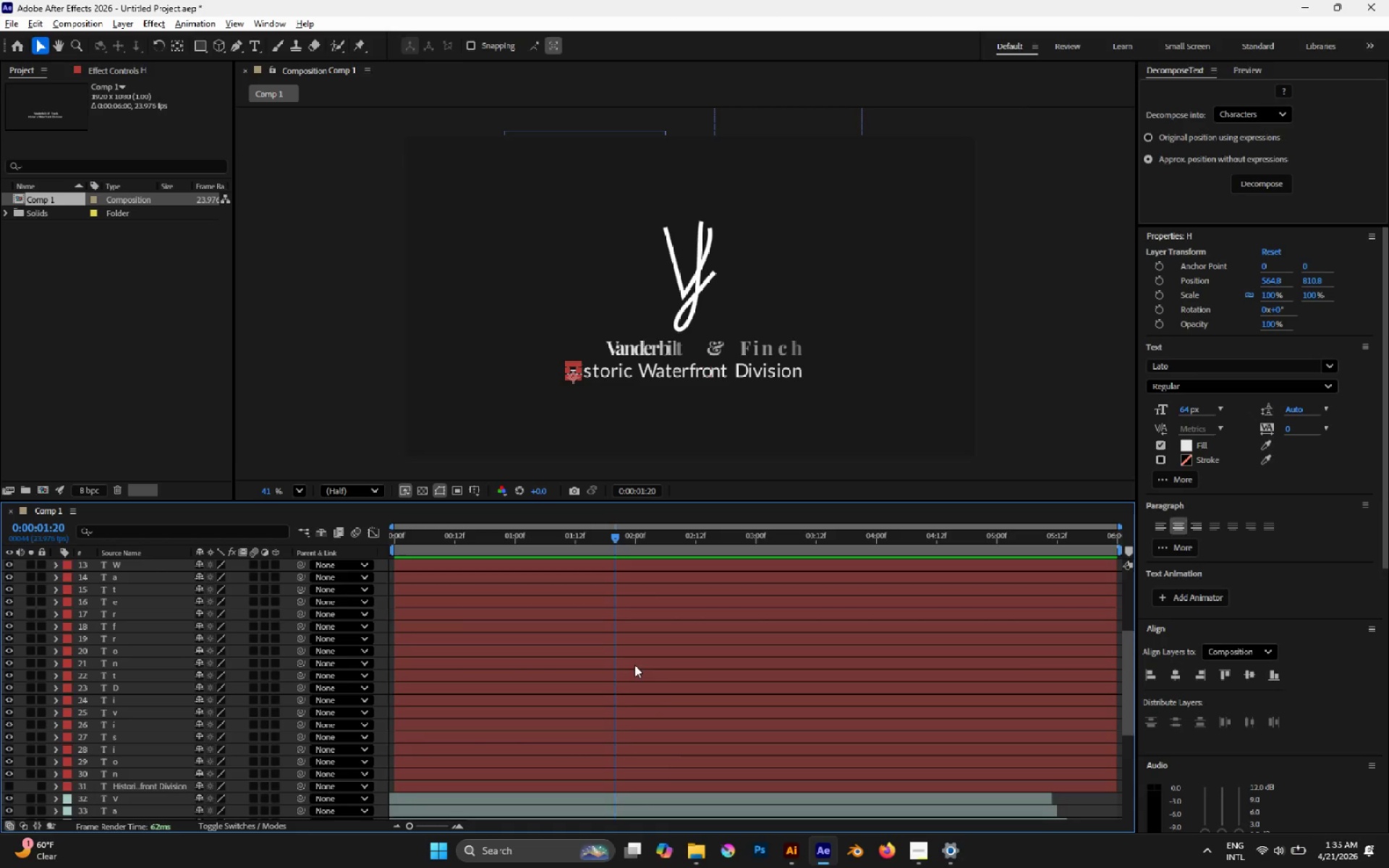 
hold_key(key=ShiftLeft, duration=1.45)
left_click([624, 788])
 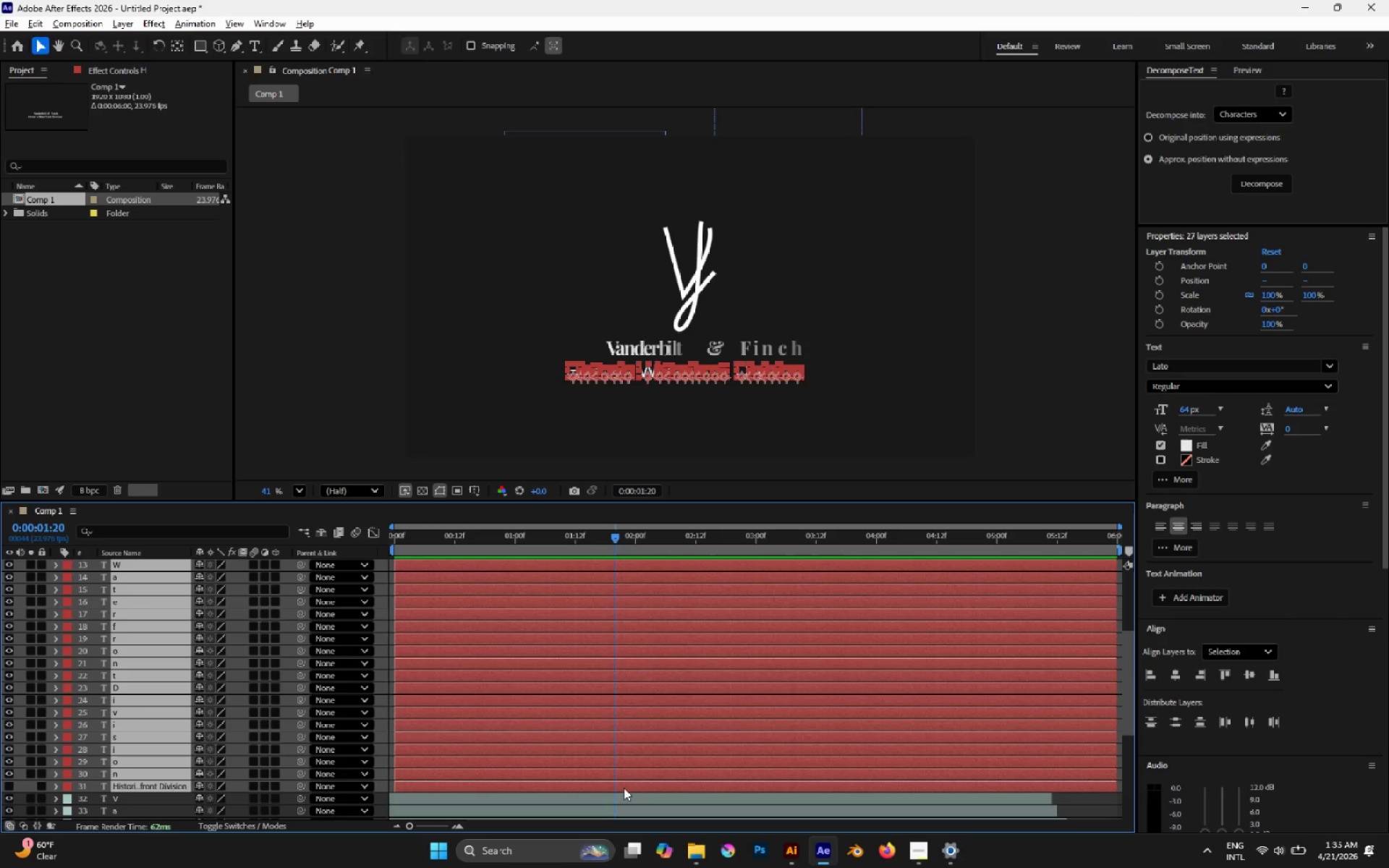 
wait(18.61)
 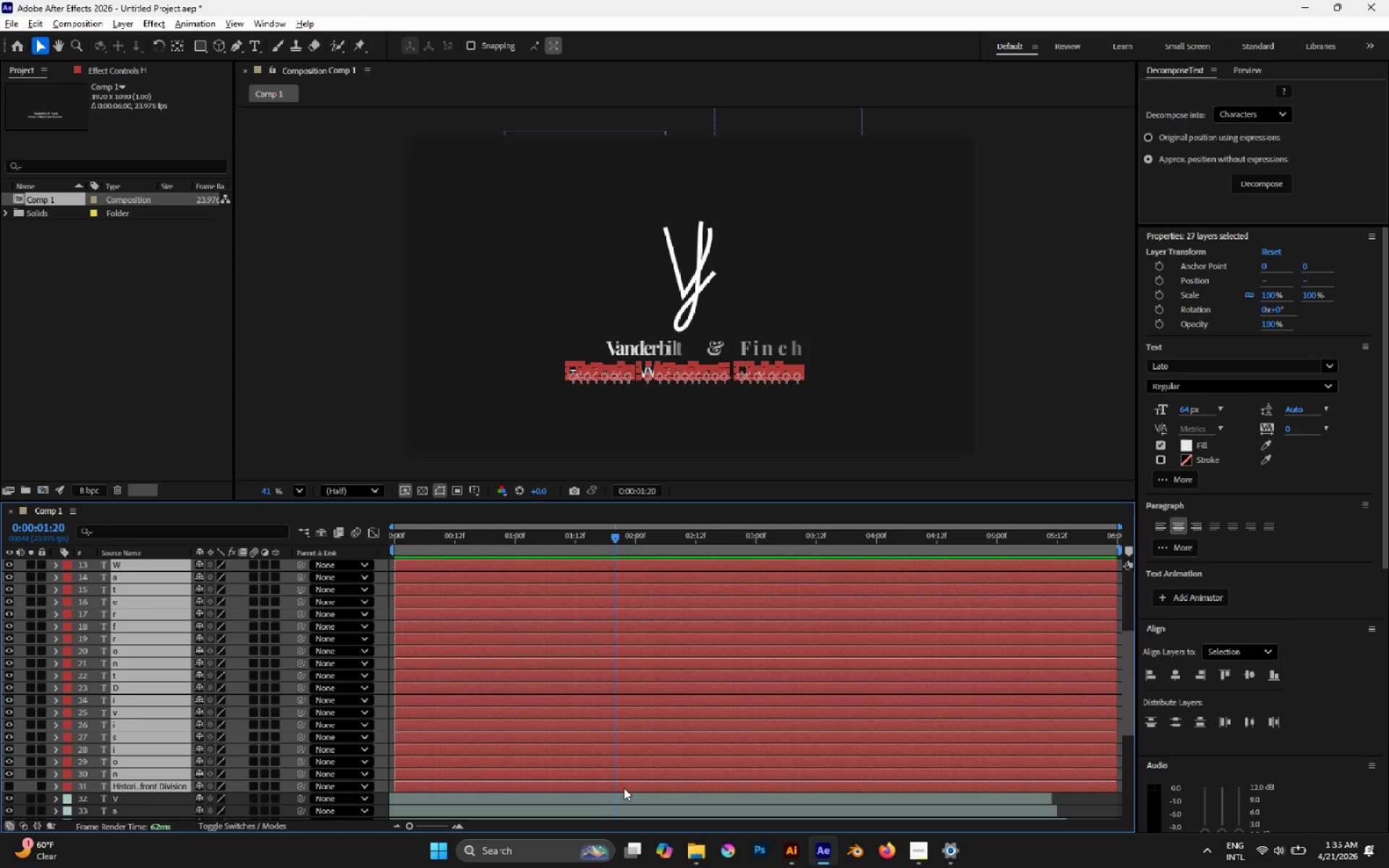 
left_click_drag(start_coordinate=[612, 541], to_coordinate=[588, 538])
 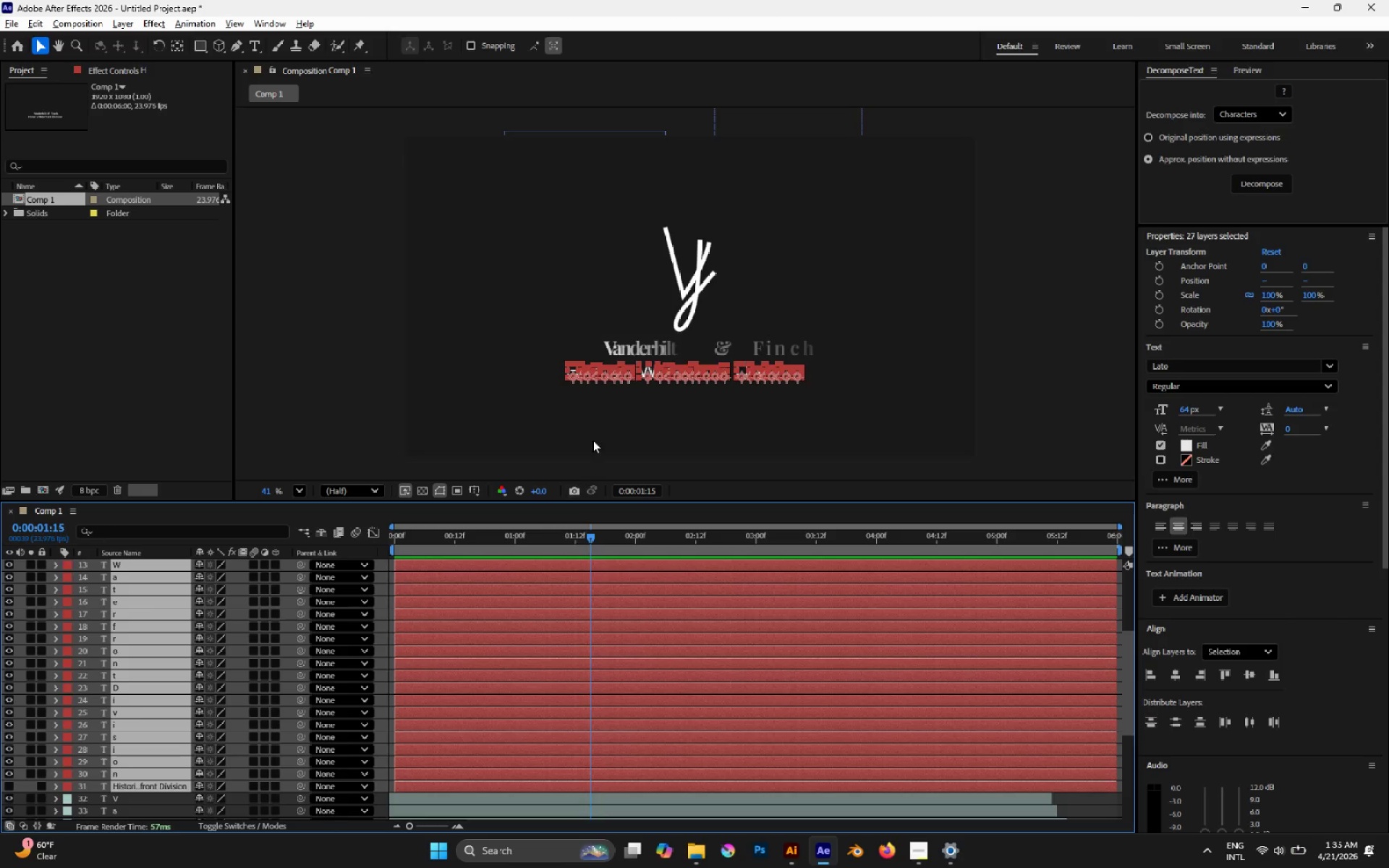 
hold_key(key=AltLeft, duration=0.78)
scroll: coordinate [643, 392], scroll_direction: up, amount: 4.0
 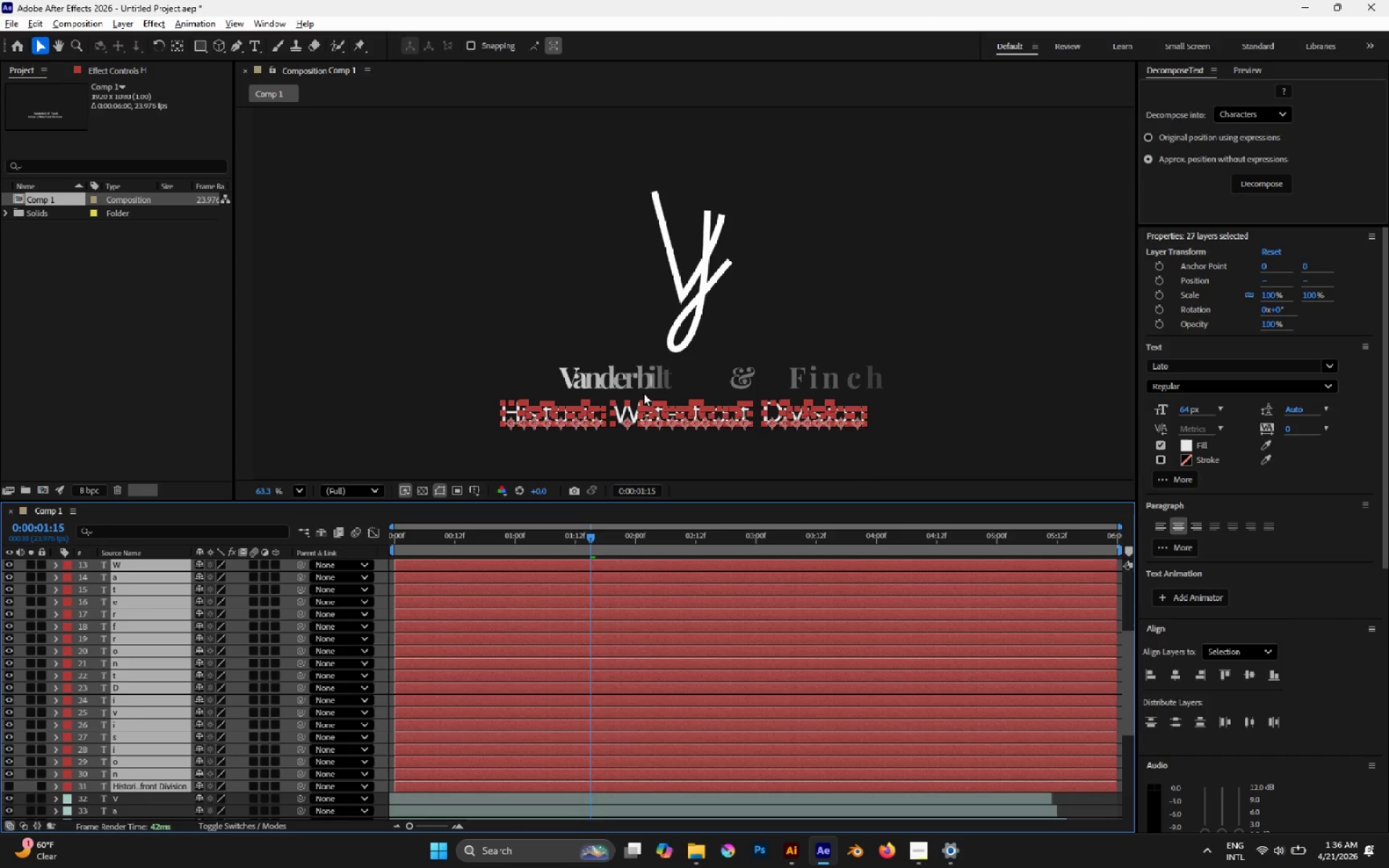 
hold_key(key=AltLeft, duration=0.55)
scroll: coordinate [645, 409], scroll_direction: up, amount: 3.0
 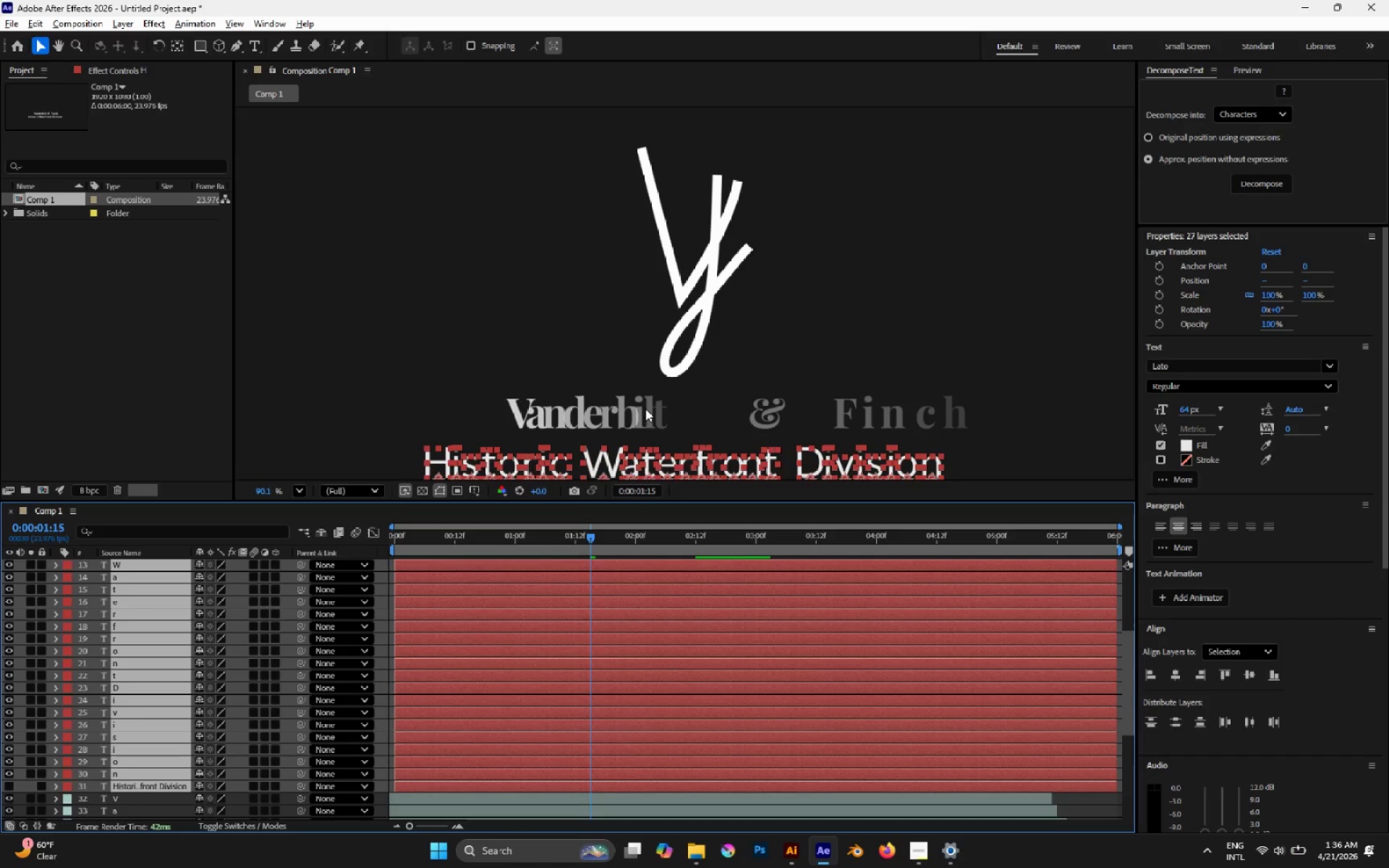 
scroll: coordinate [645, 409], scroll_direction: down, amount: 2.0
 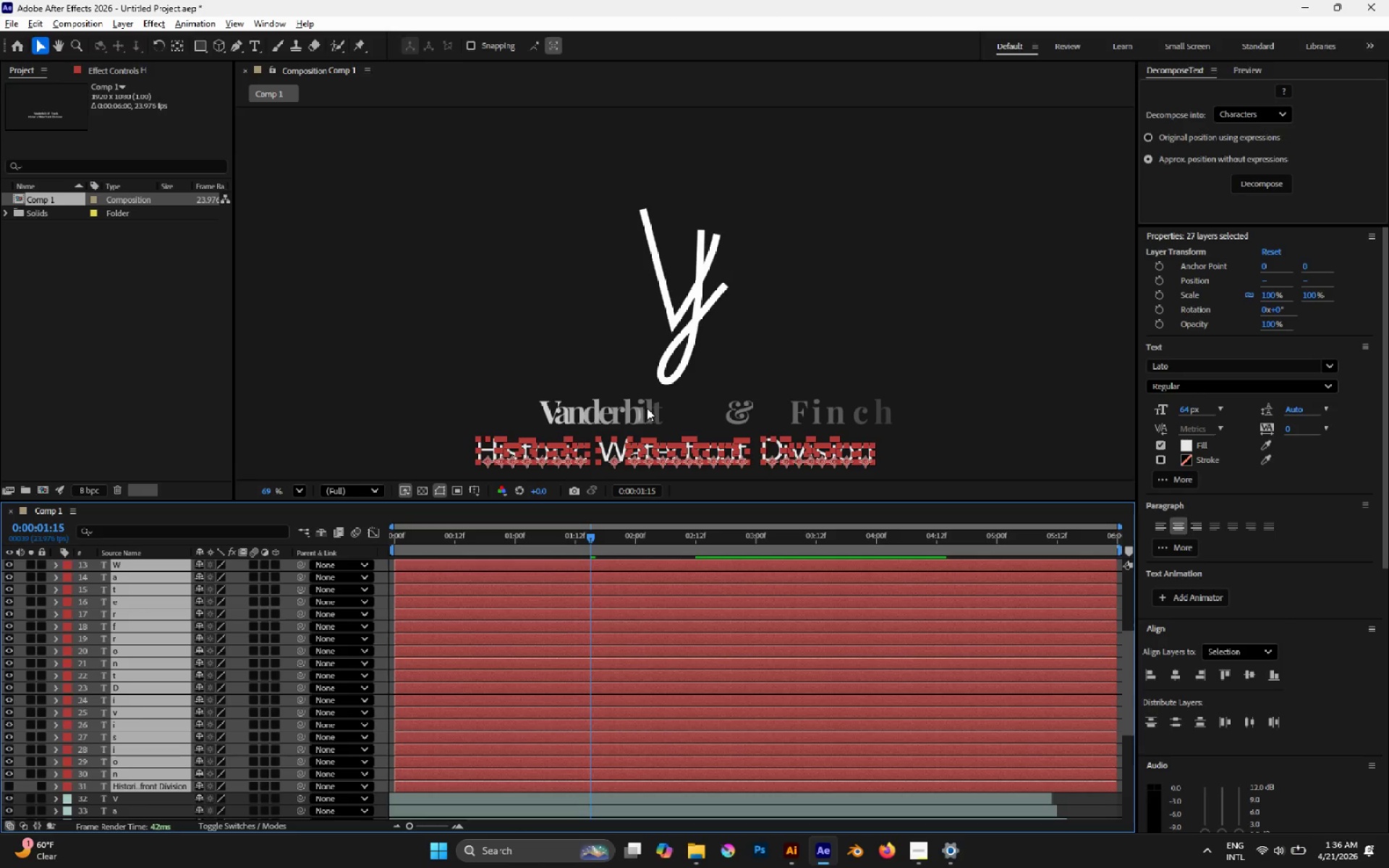 
hold_key(key=Space, duration=1.0)
 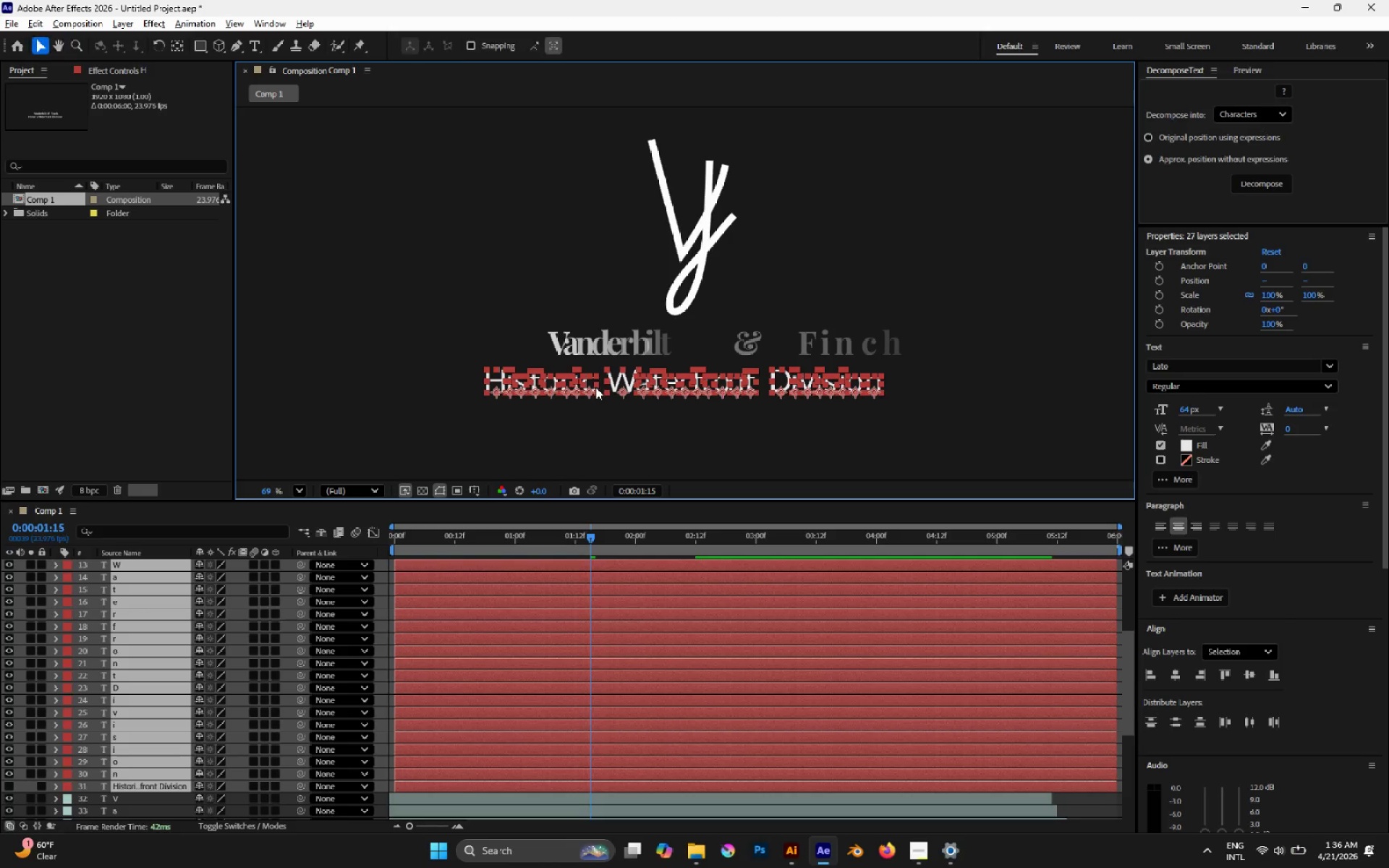 
left_click_drag(start_coordinate=[663, 399], to_coordinate=[672, 322])
 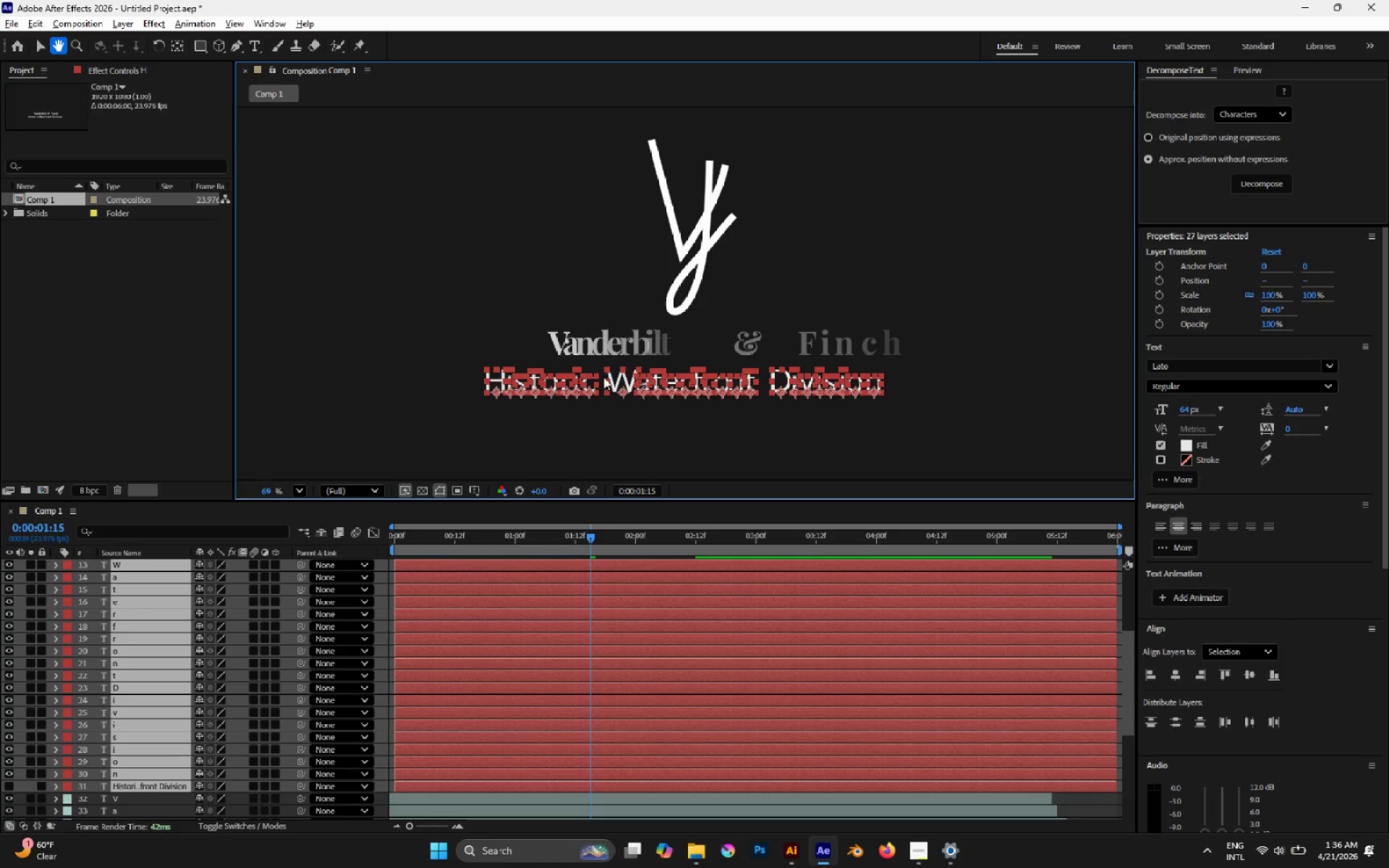 
hold_key(key=AltLeft, duration=0.84)
scroll: coordinate [595, 387], scroll_direction: up, amount: 4.0
 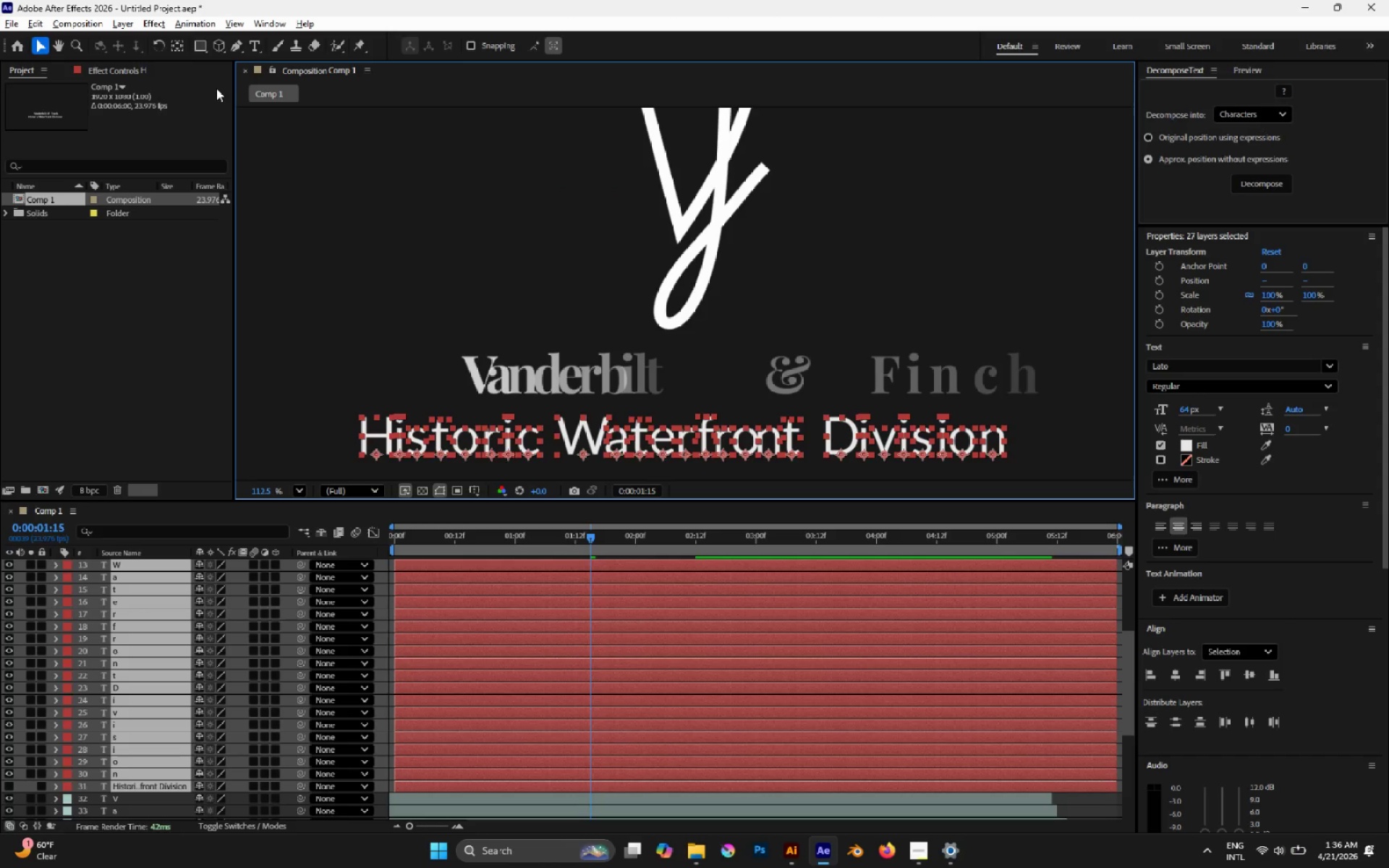 
key(A)
 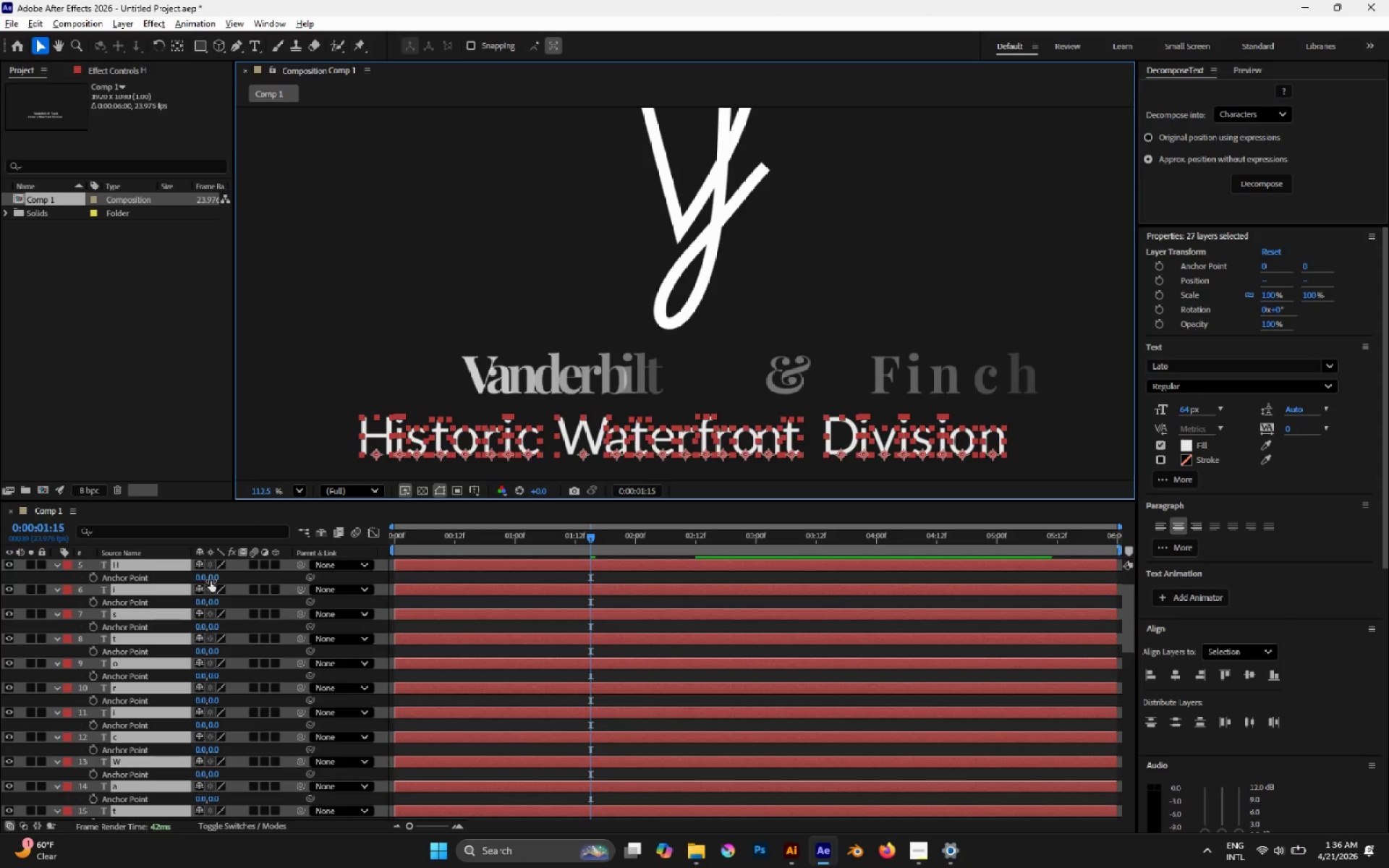 
left_click_drag(start_coordinate=[211, 580], to_coordinate=[184, 576])
 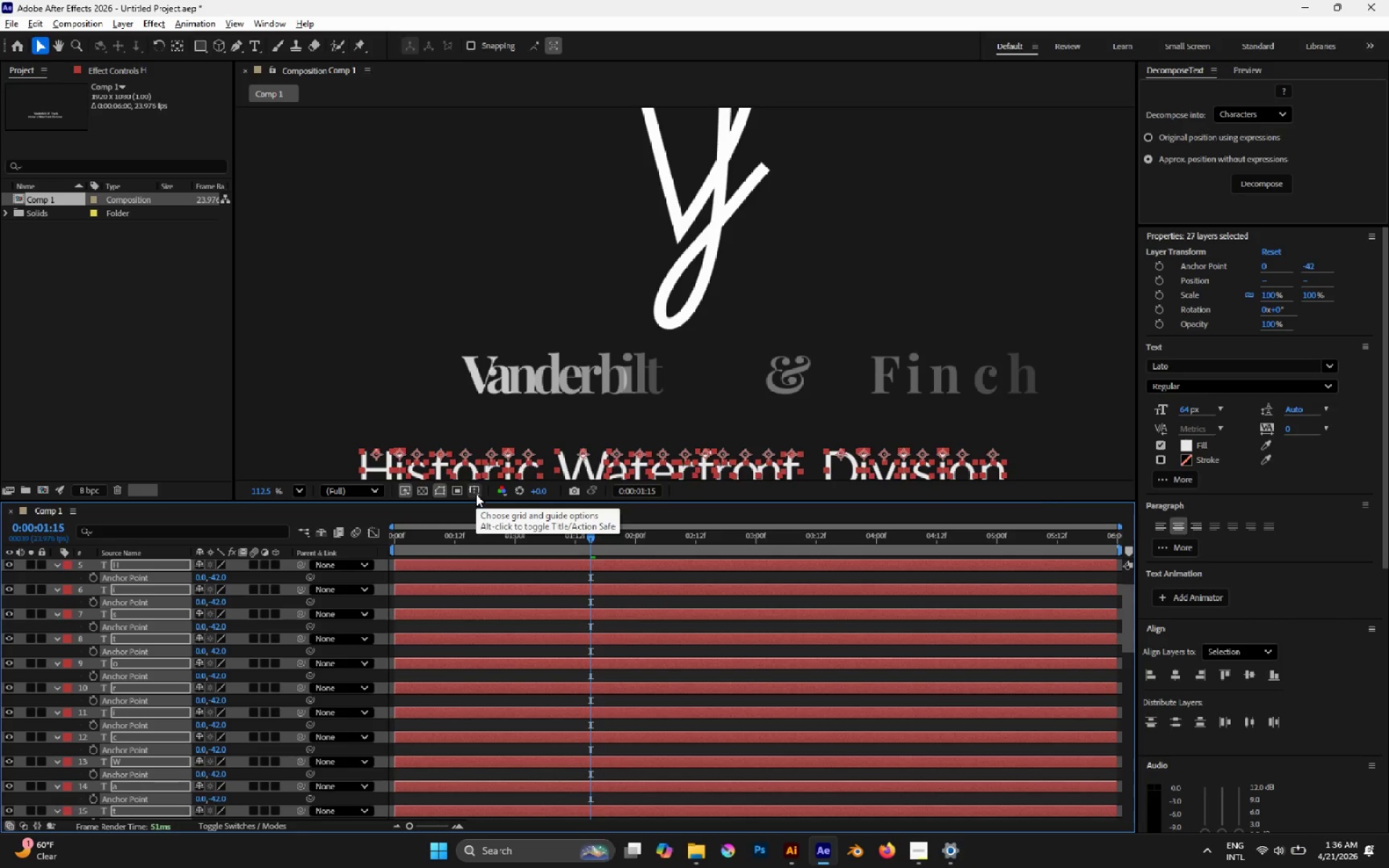 
key(P)
 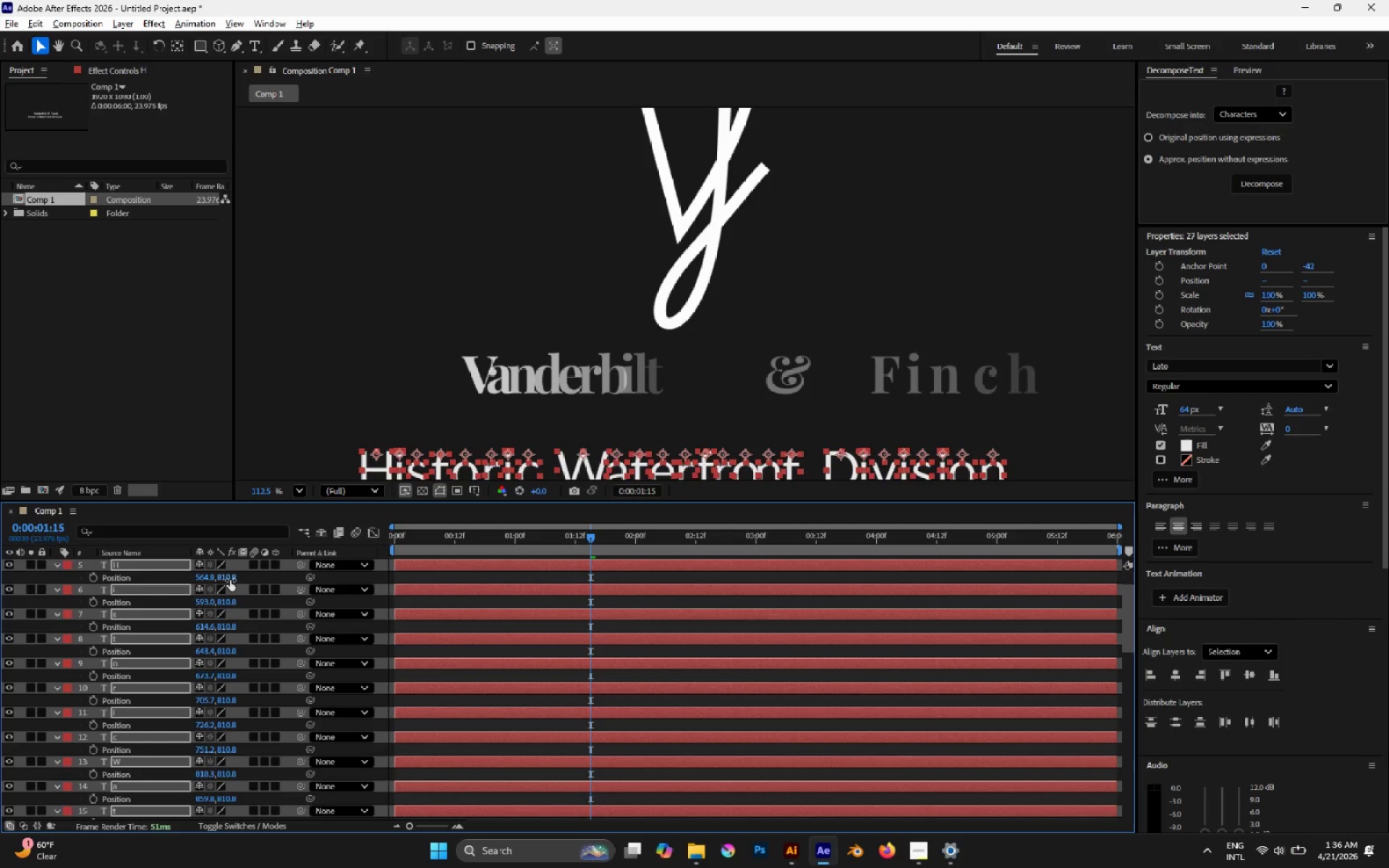 
left_click_drag(start_coordinate=[230, 580], to_coordinate=[196, 574])
 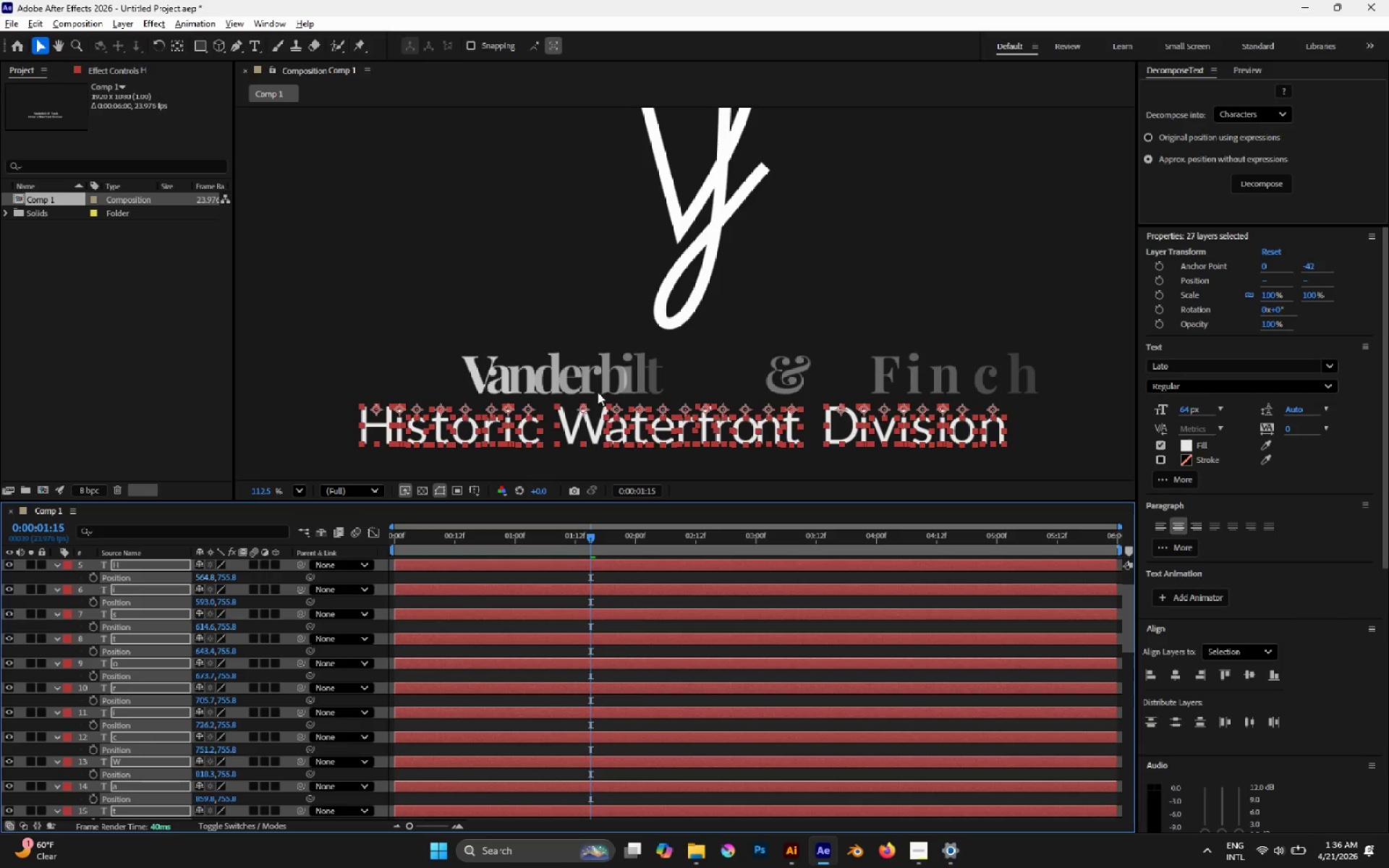 
hold_key(key=AltLeft, duration=1.09)
scroll: coordinate [604, 389], scroll_direction: down, amount: 5.0
 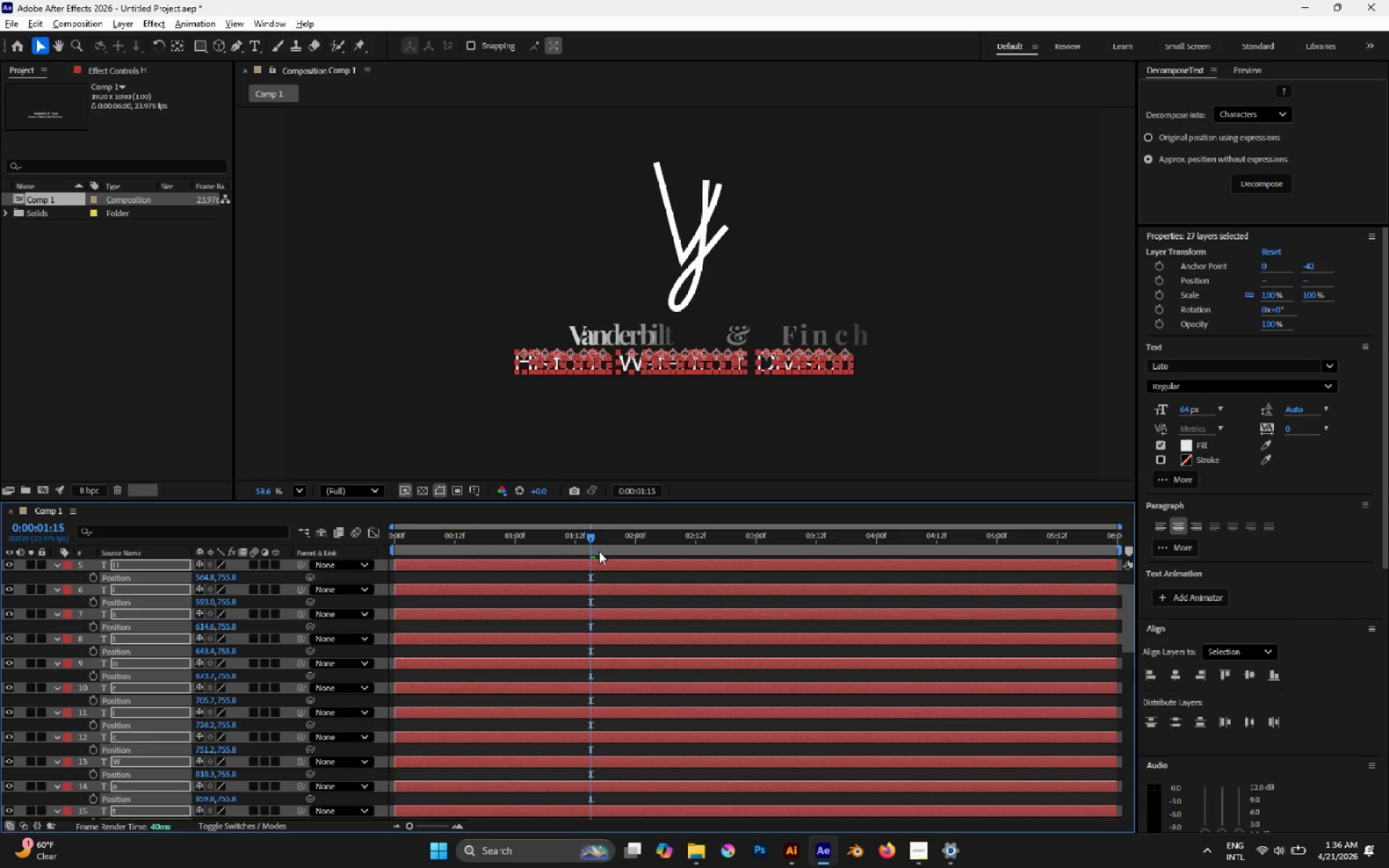 
key(S)
 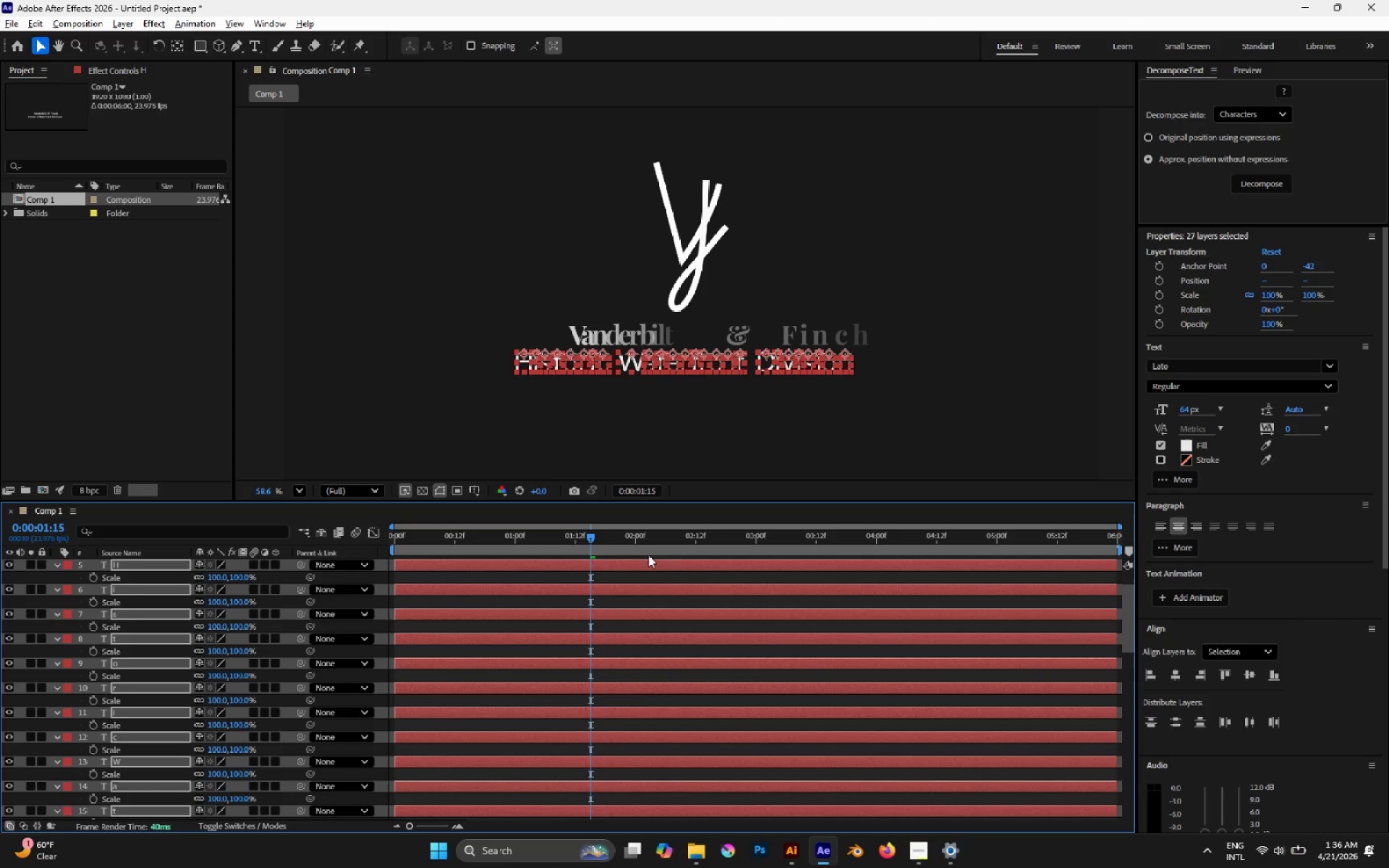 
left_click_drag(start_coordinate=[590, 537], to_coordinate=[697, 561])
 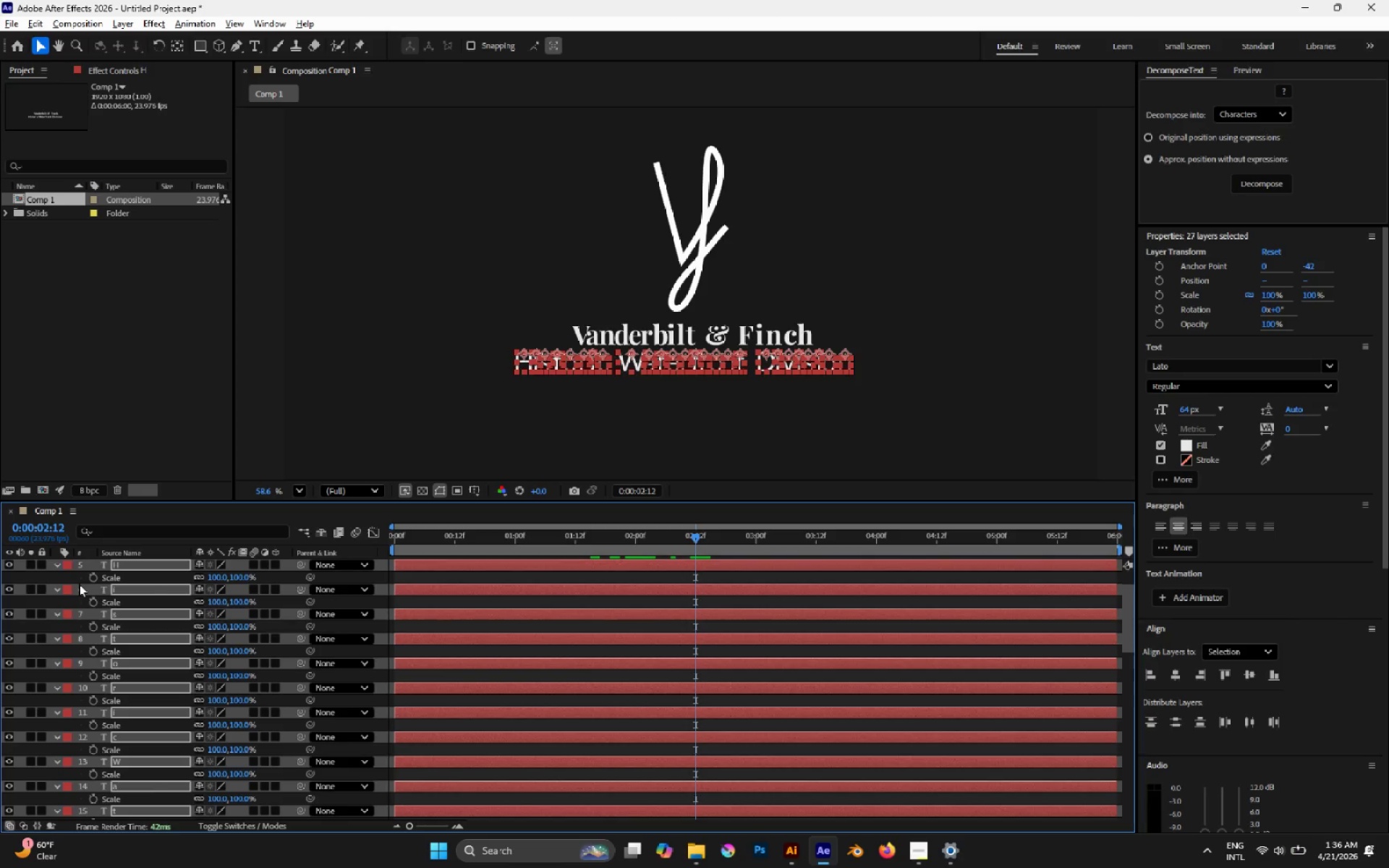 
left_click([96, 582])
 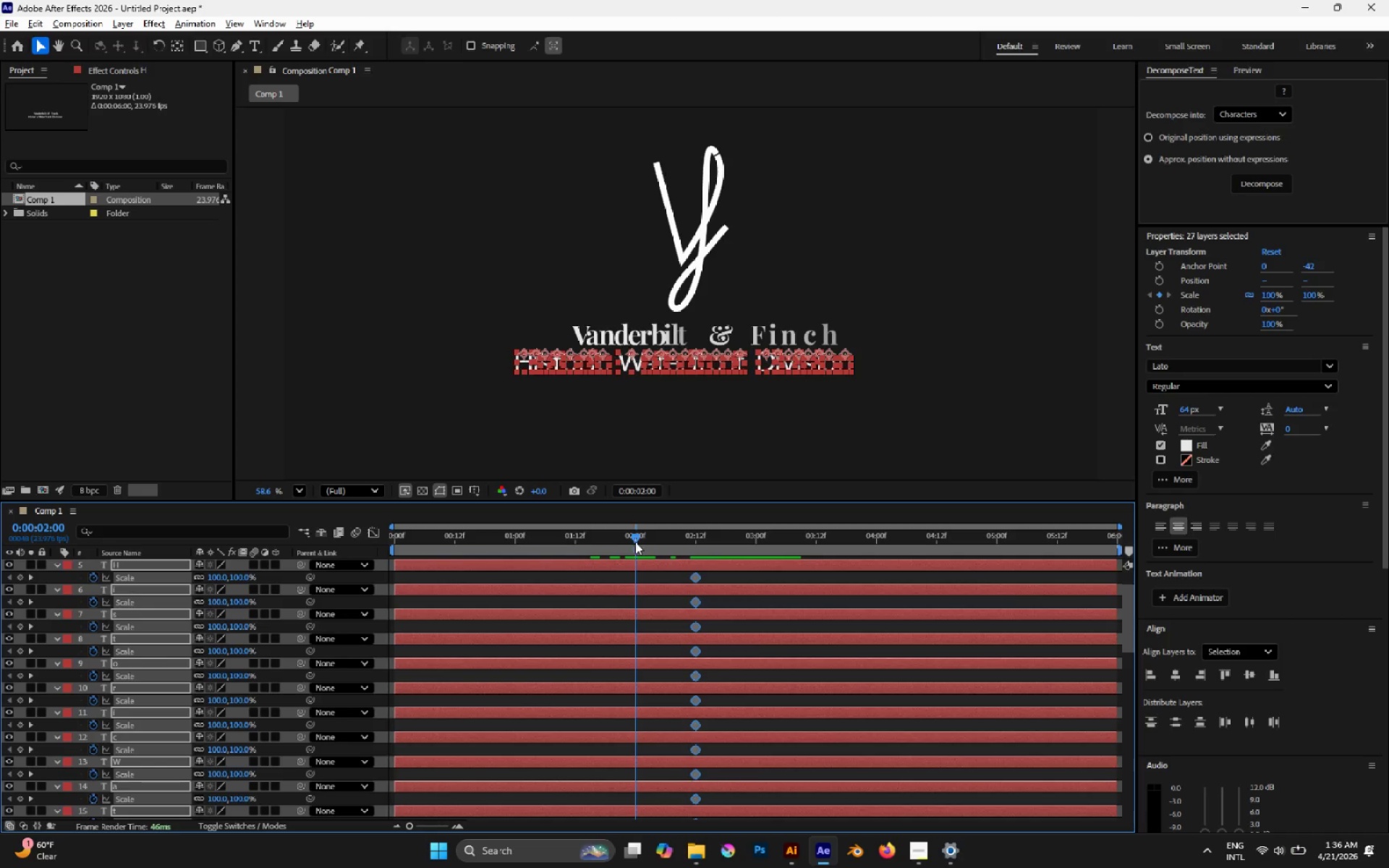 
left_click([234, 579])
 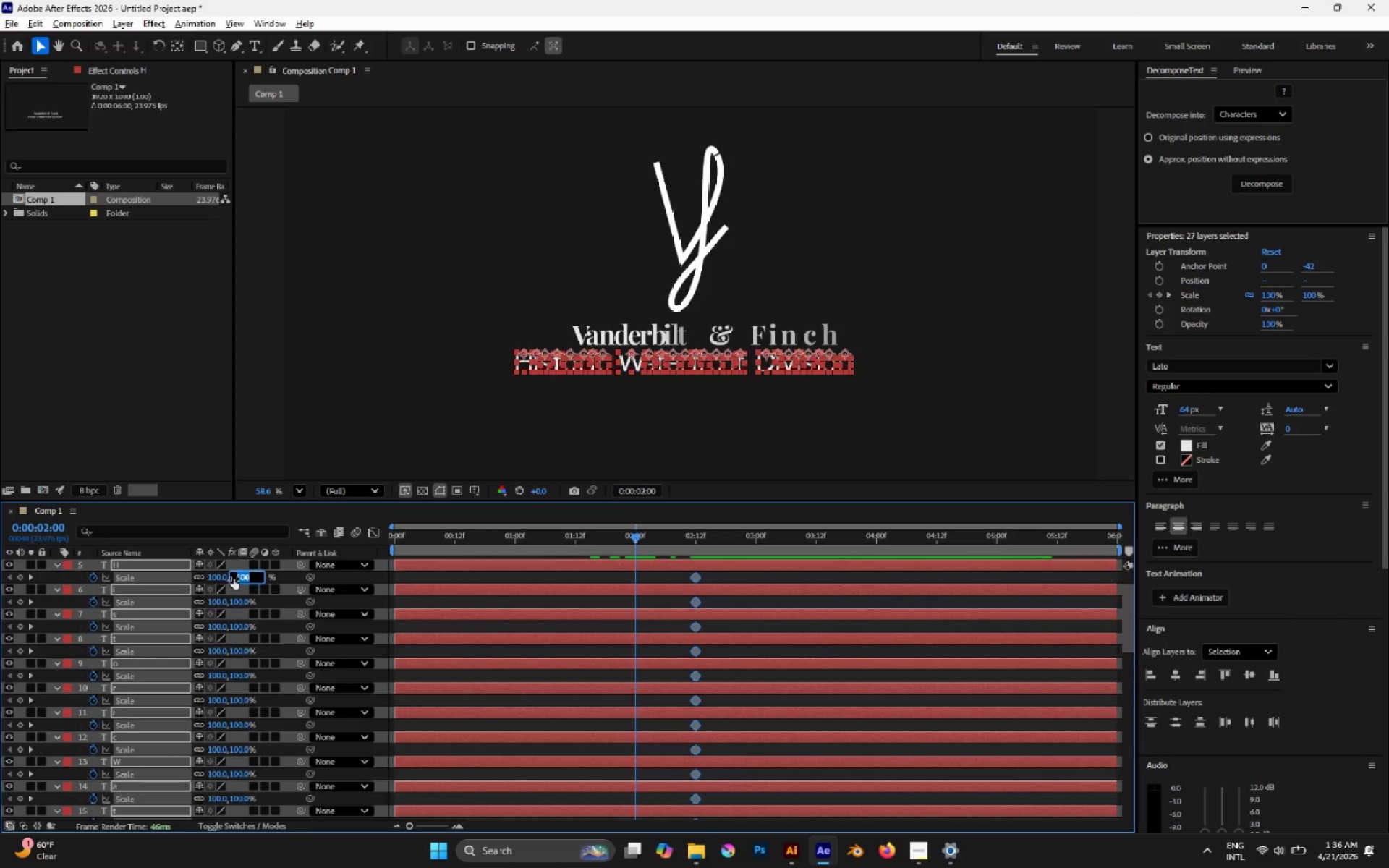 
key(0)
 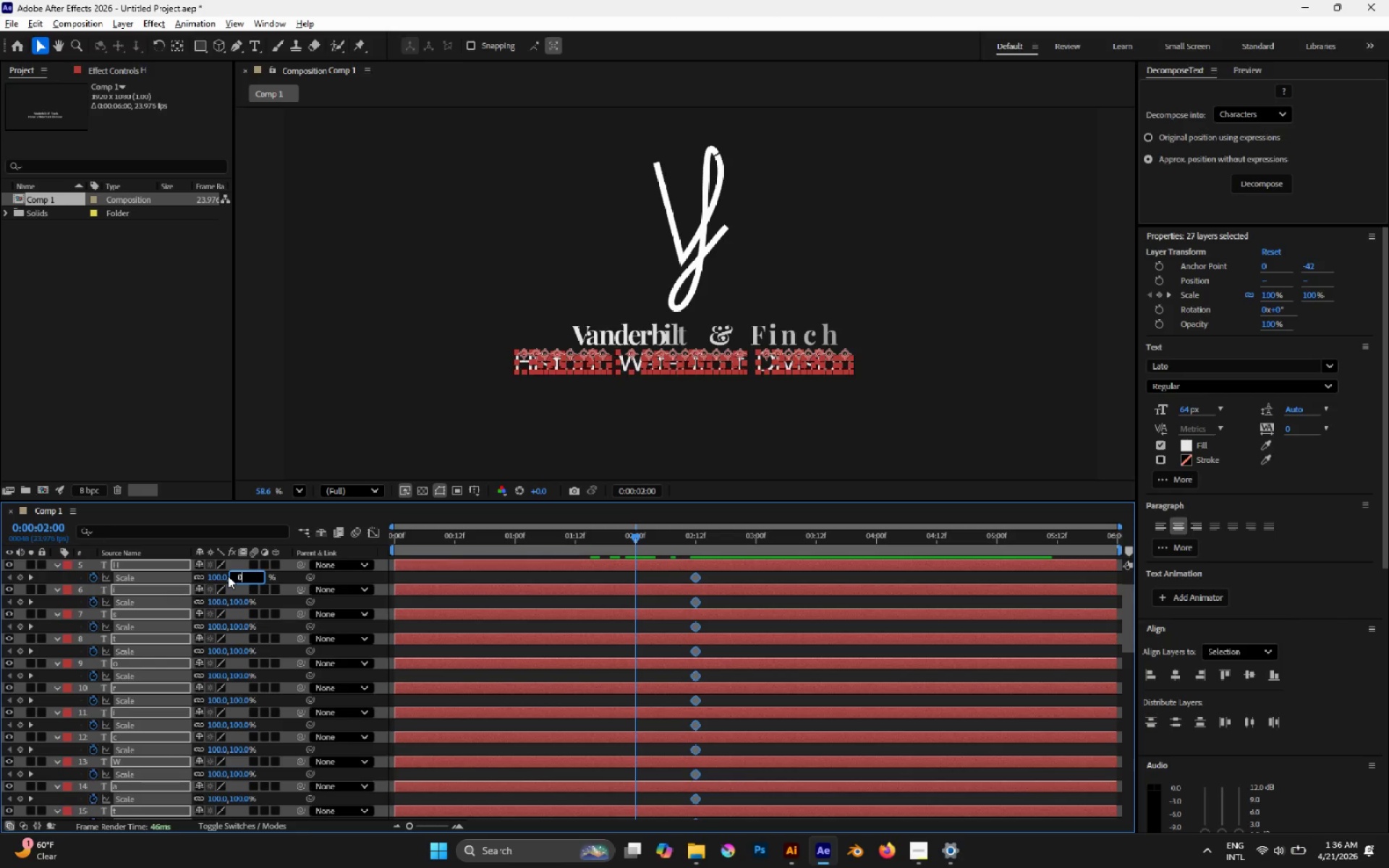 
key(Enter)
 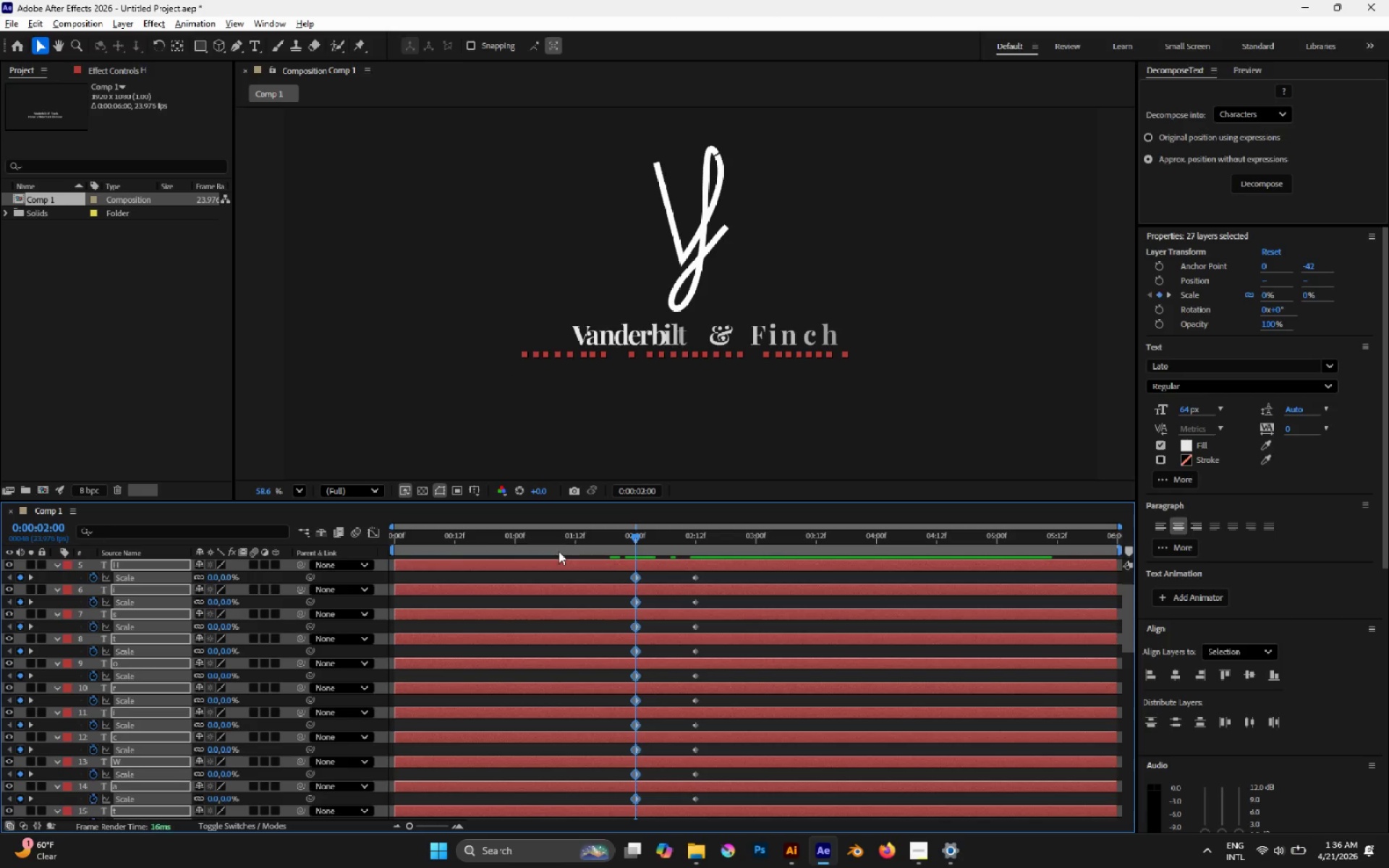 
key(Space)
 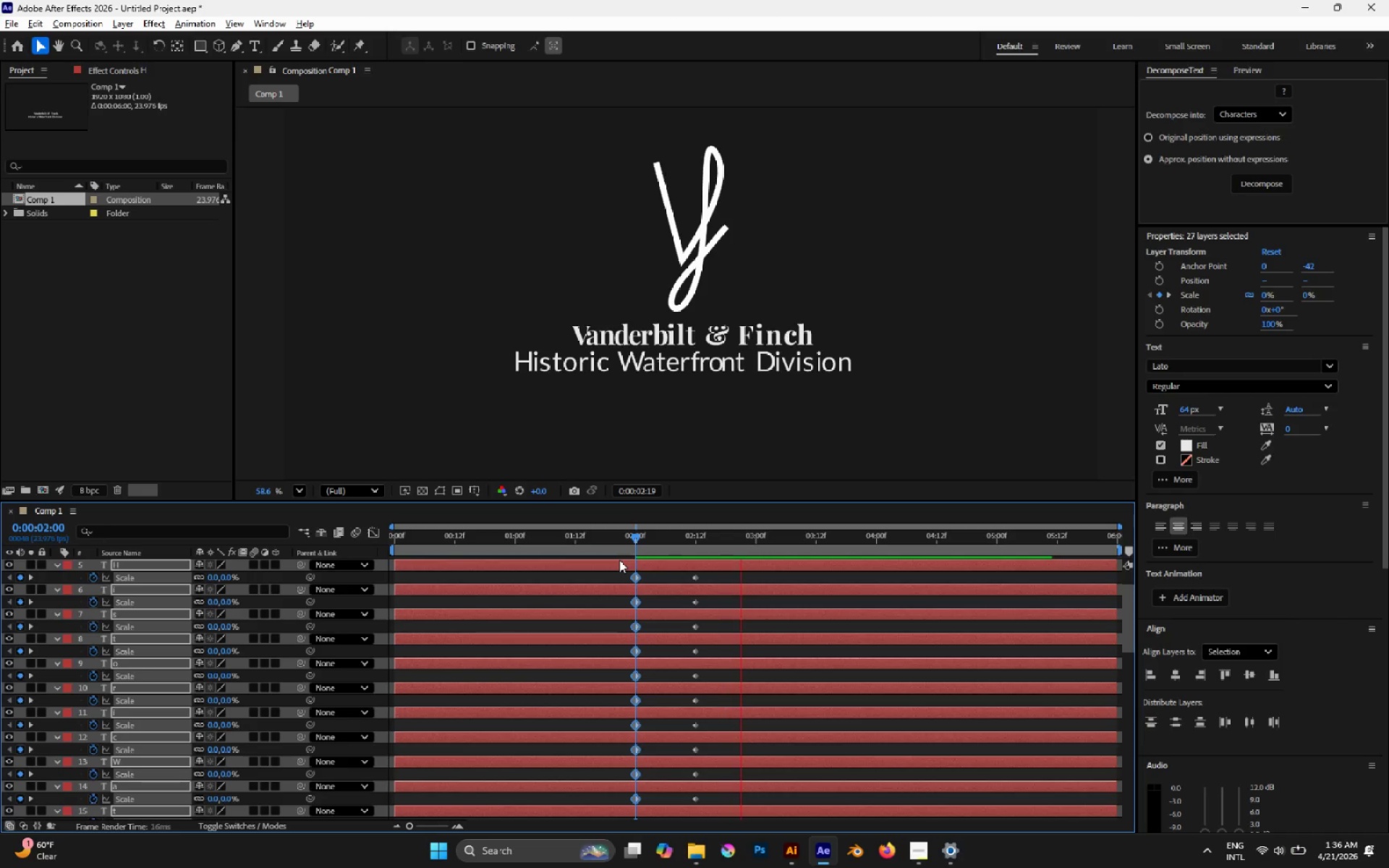 
key(Space)
 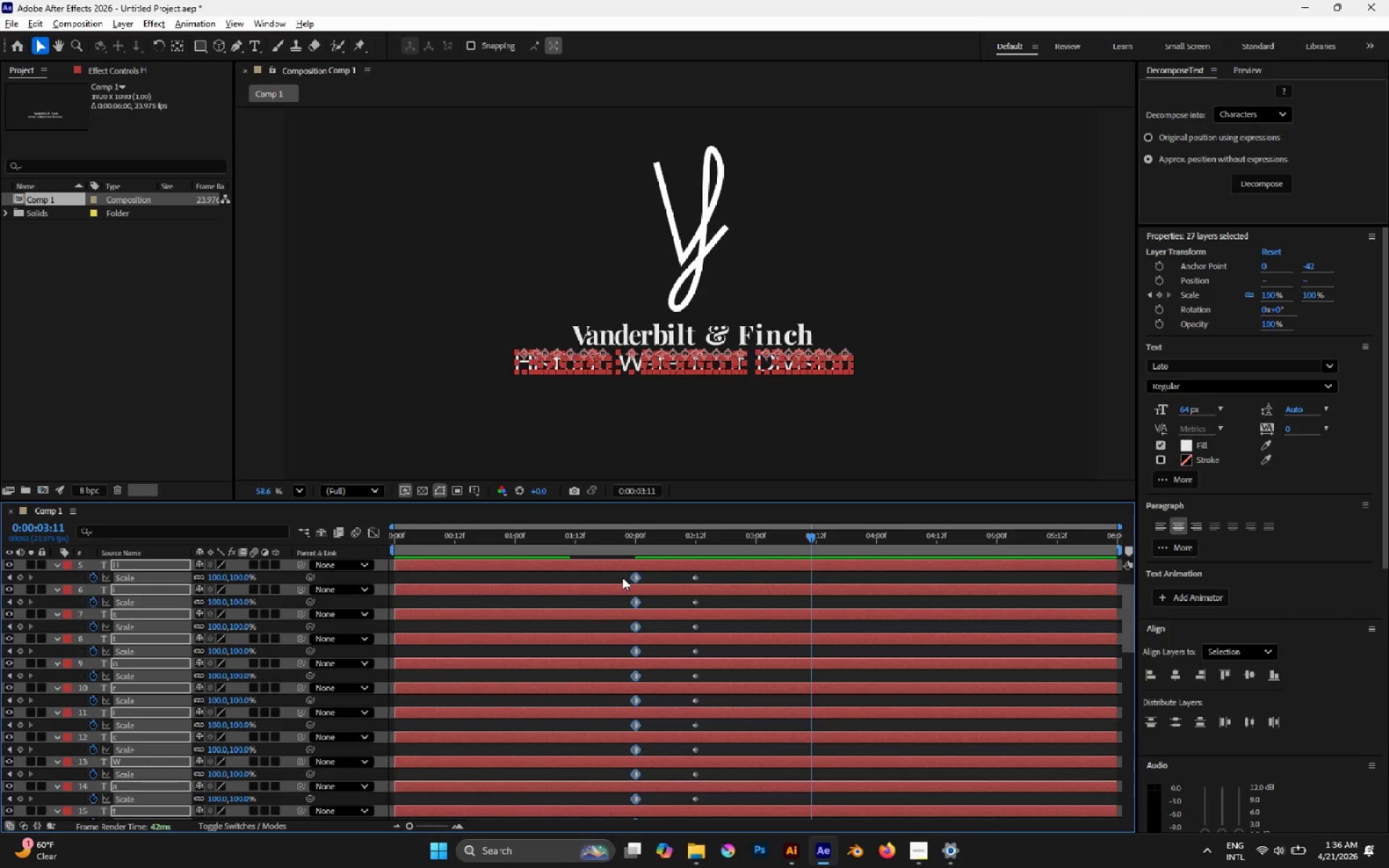 
scroll: coordinate [622, 577], scroll_direction: down, amount: 1.0
 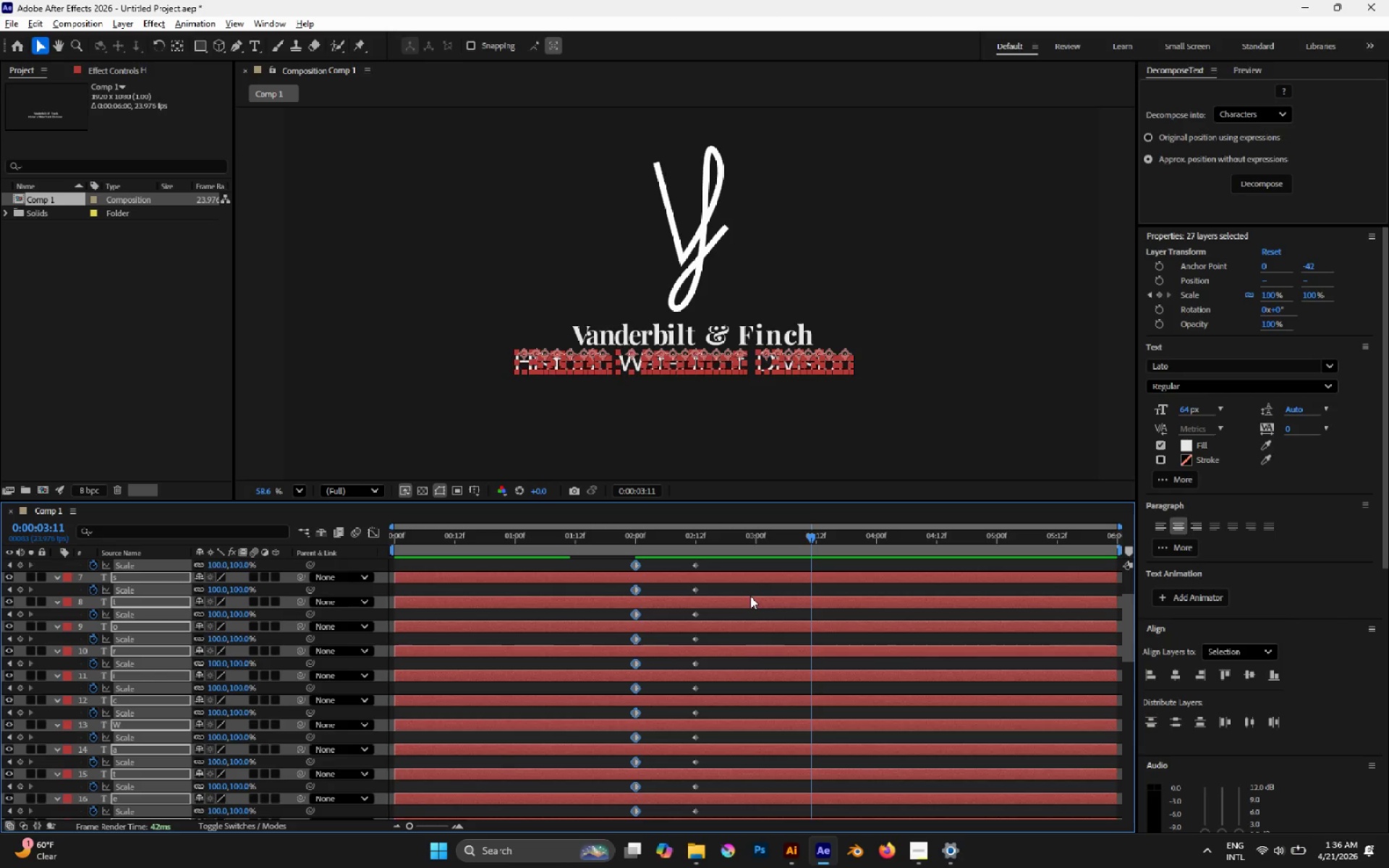 
hold_key(key=AltLeft, duration=0.48)
scroll: coordinate [745, 605], scroll_direction: down, amount: 3.0
 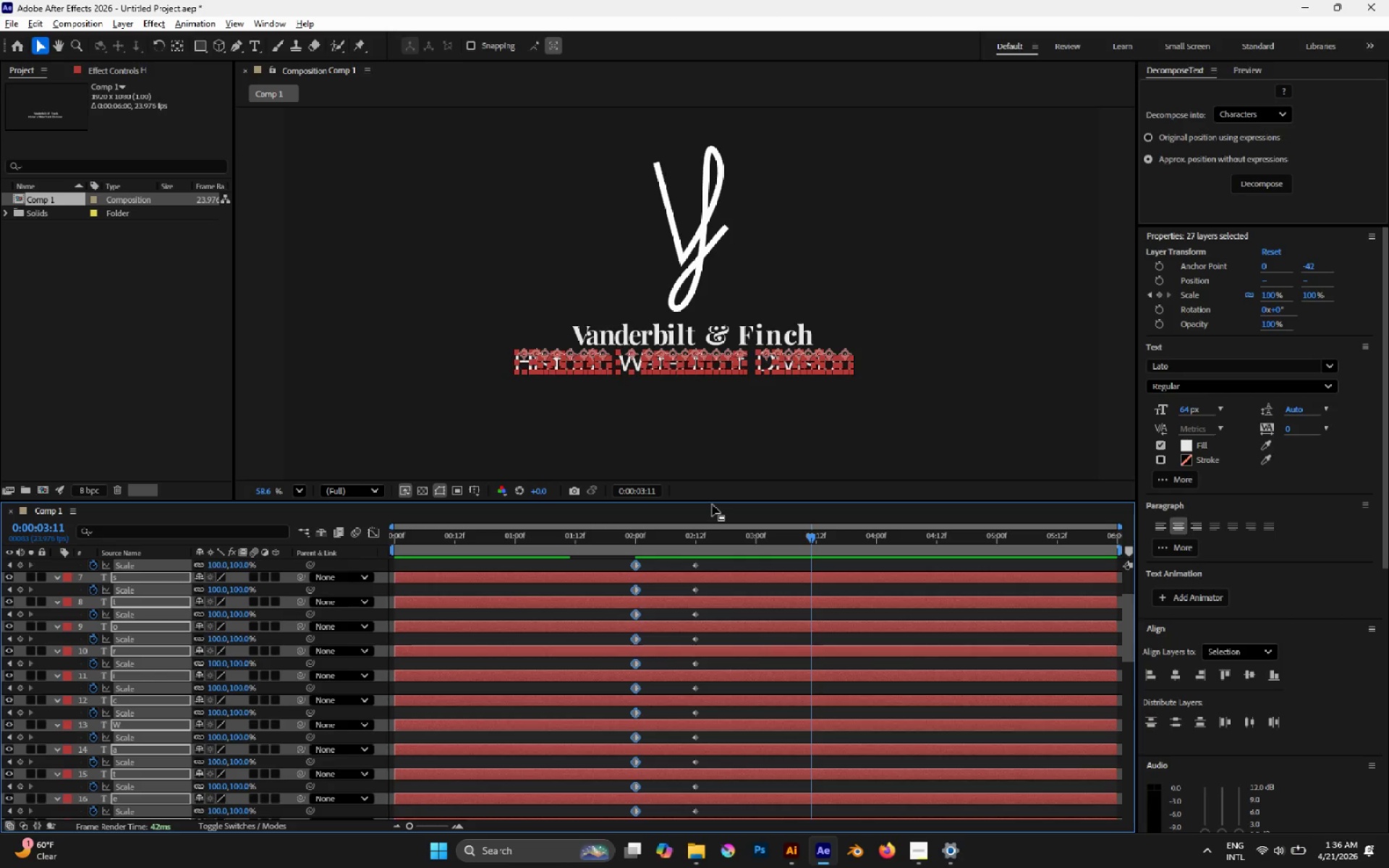 
left_click_drag(start_coordinate=[713, 501], to_coordinate=[738, 261])
 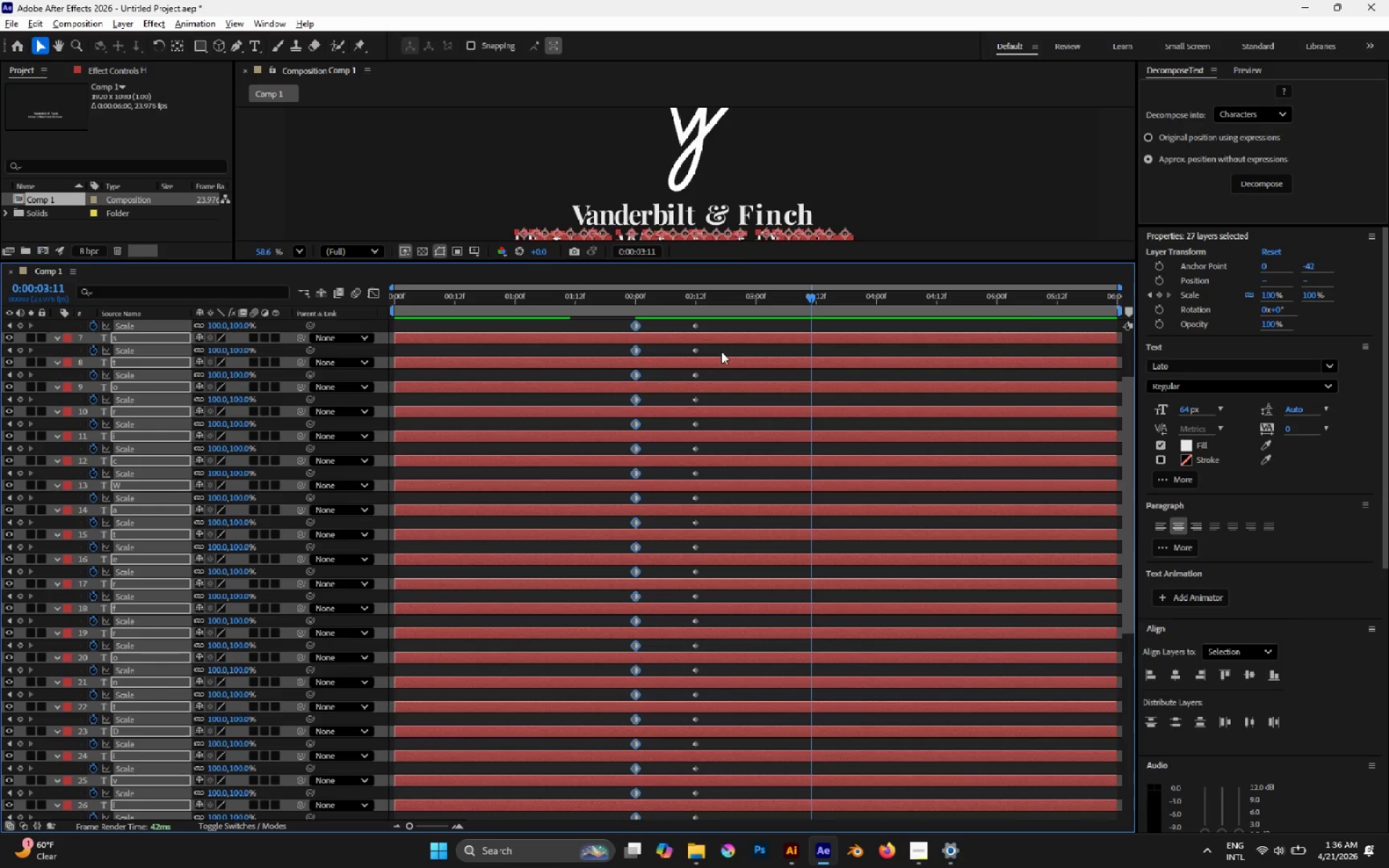 
scroll: coordinate [721, 352], scroll_direction: up, amount: 2.0
 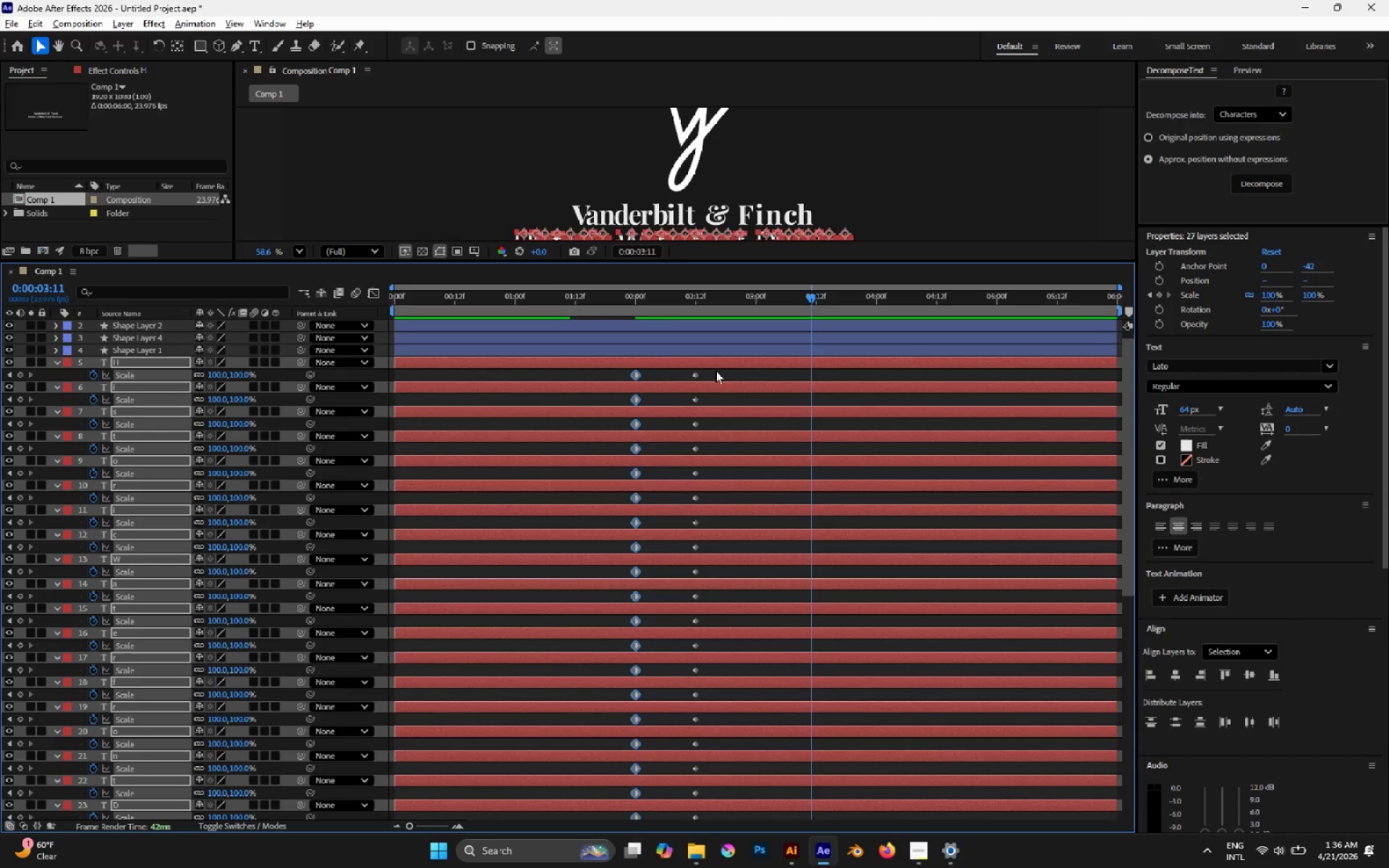 
left_click_drag(start_coordinate=[715, 371], to_coordinate=[626, 574])
 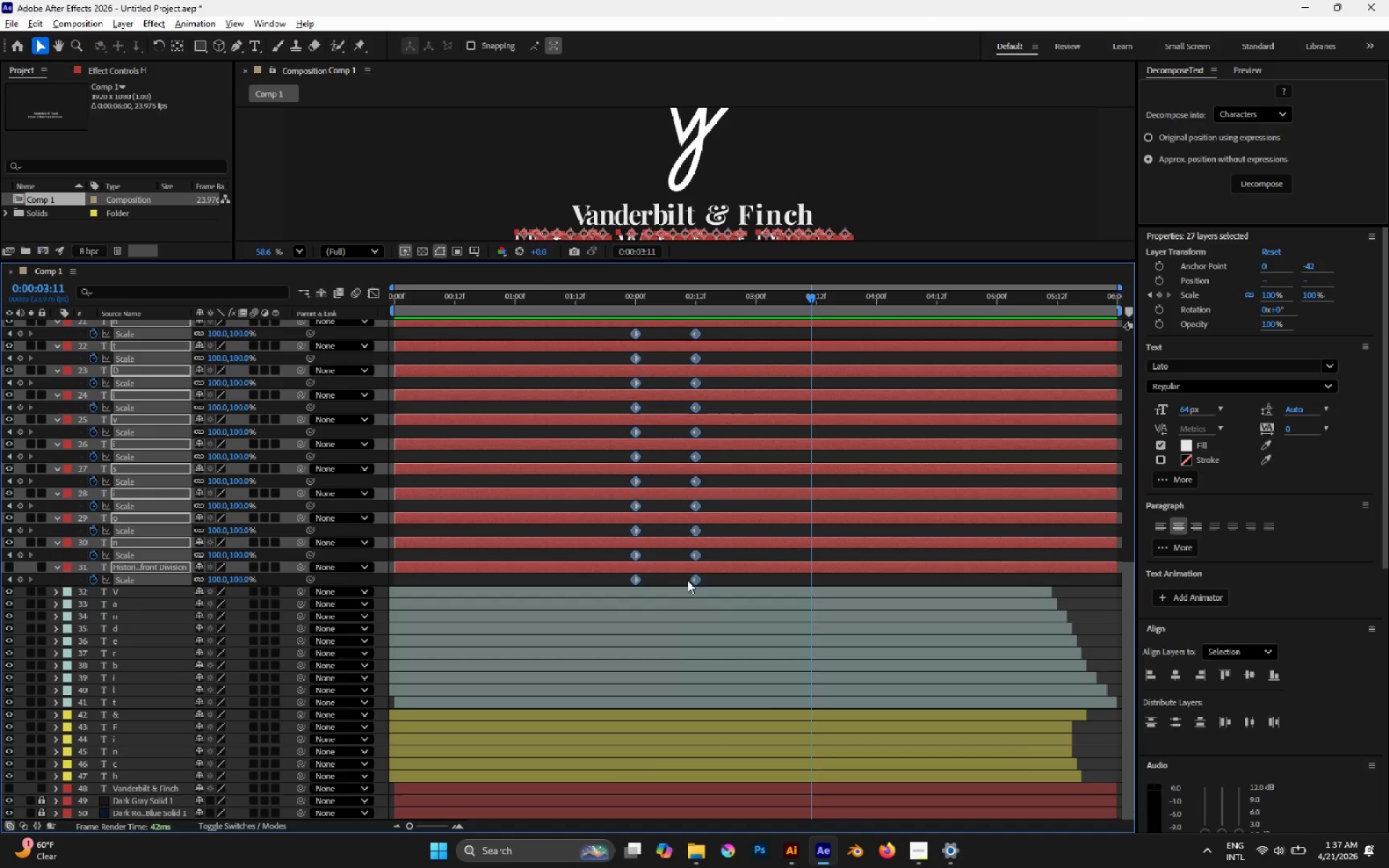 
hold_key(key=AltLeft, duration=1.36)
left_click_drag(start_coordinate=[699, 582], to_coordinate=[718, 585])
 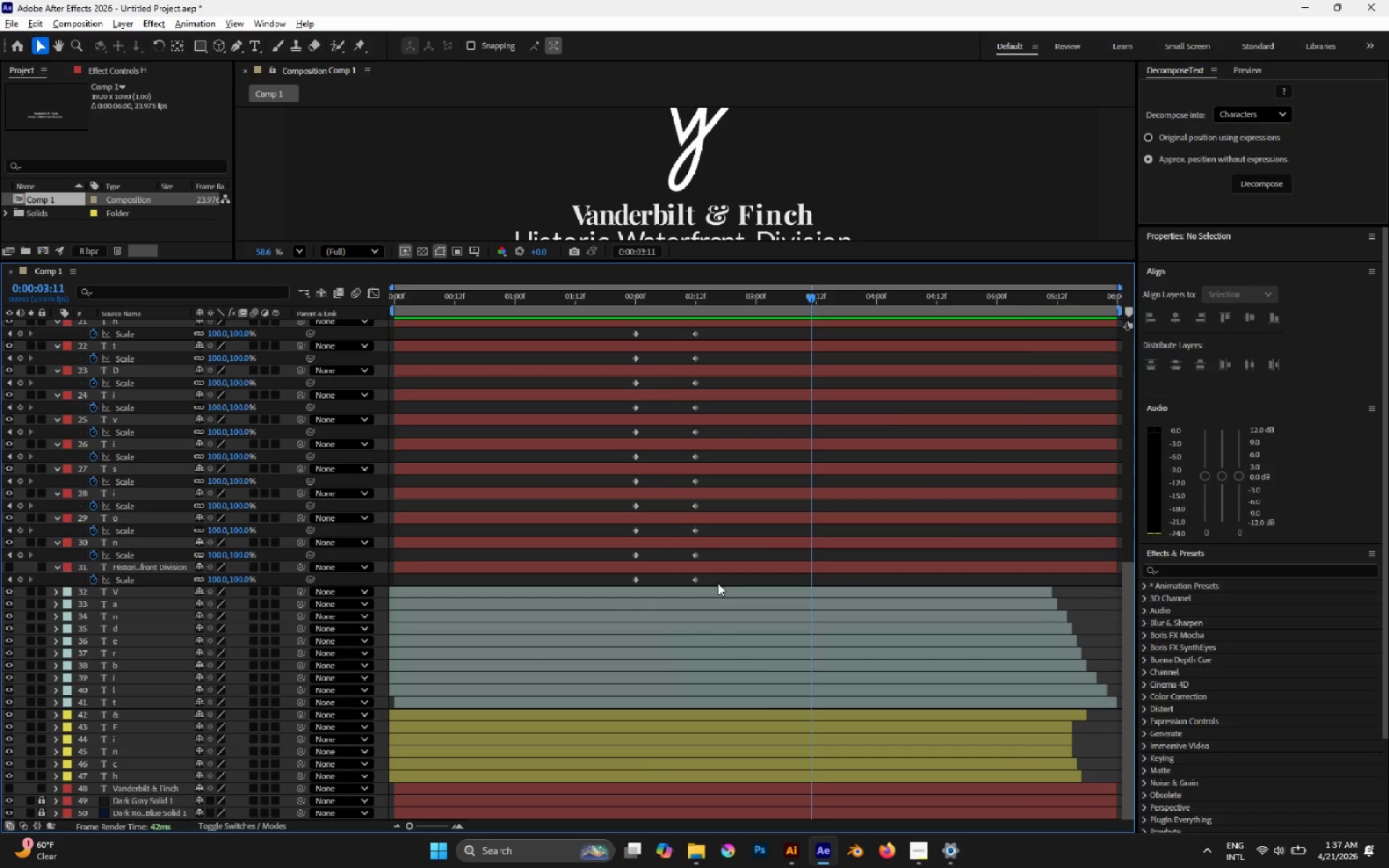 
left_click_drag(start_coordinate=[718, 583], to_coordinate=[591, 380])
 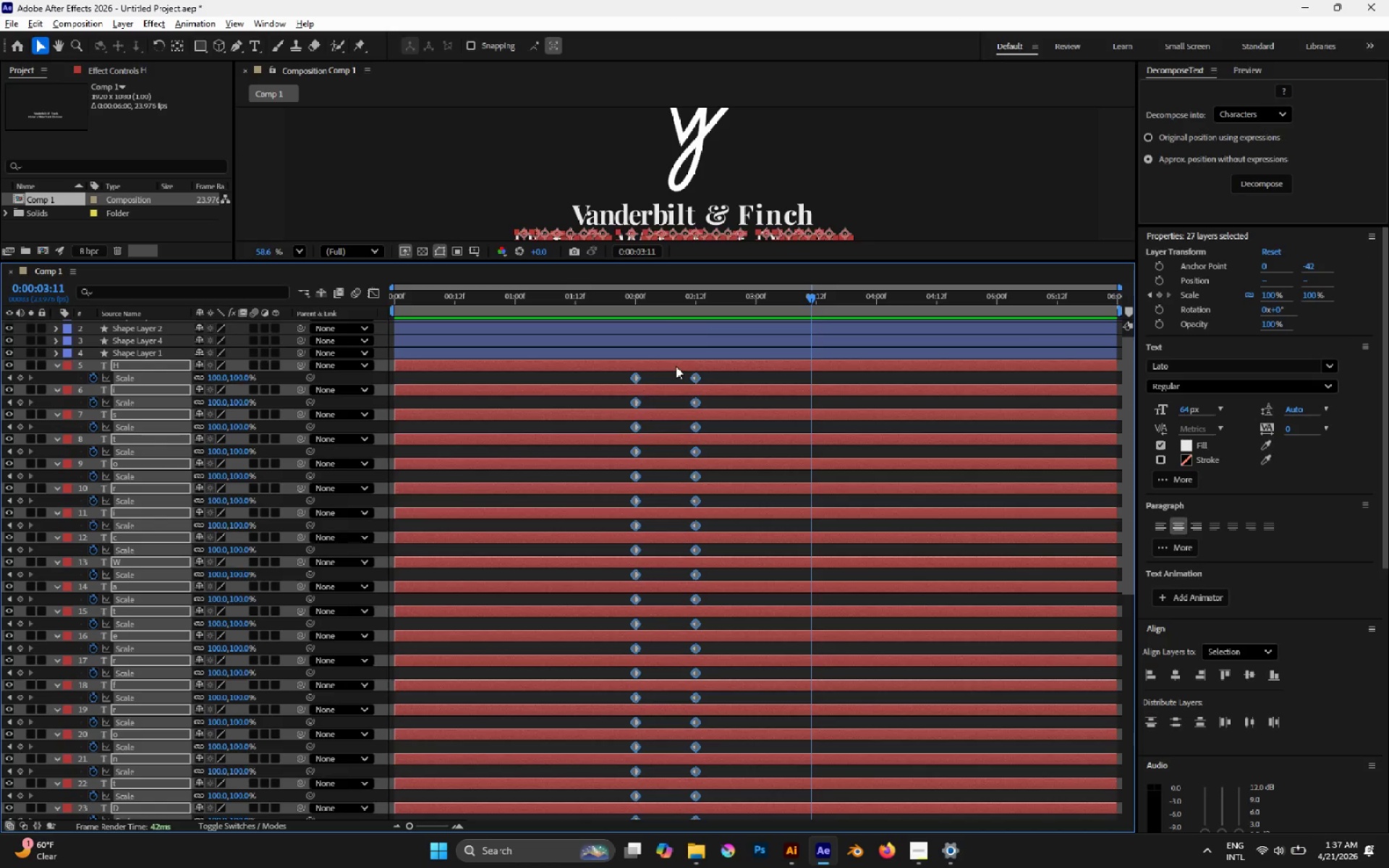 
hold_key(key=AltLeft, duration=2.62)
left_click_drag(start_coordinate=[694, 380], to_coordinate=[719, 383])
 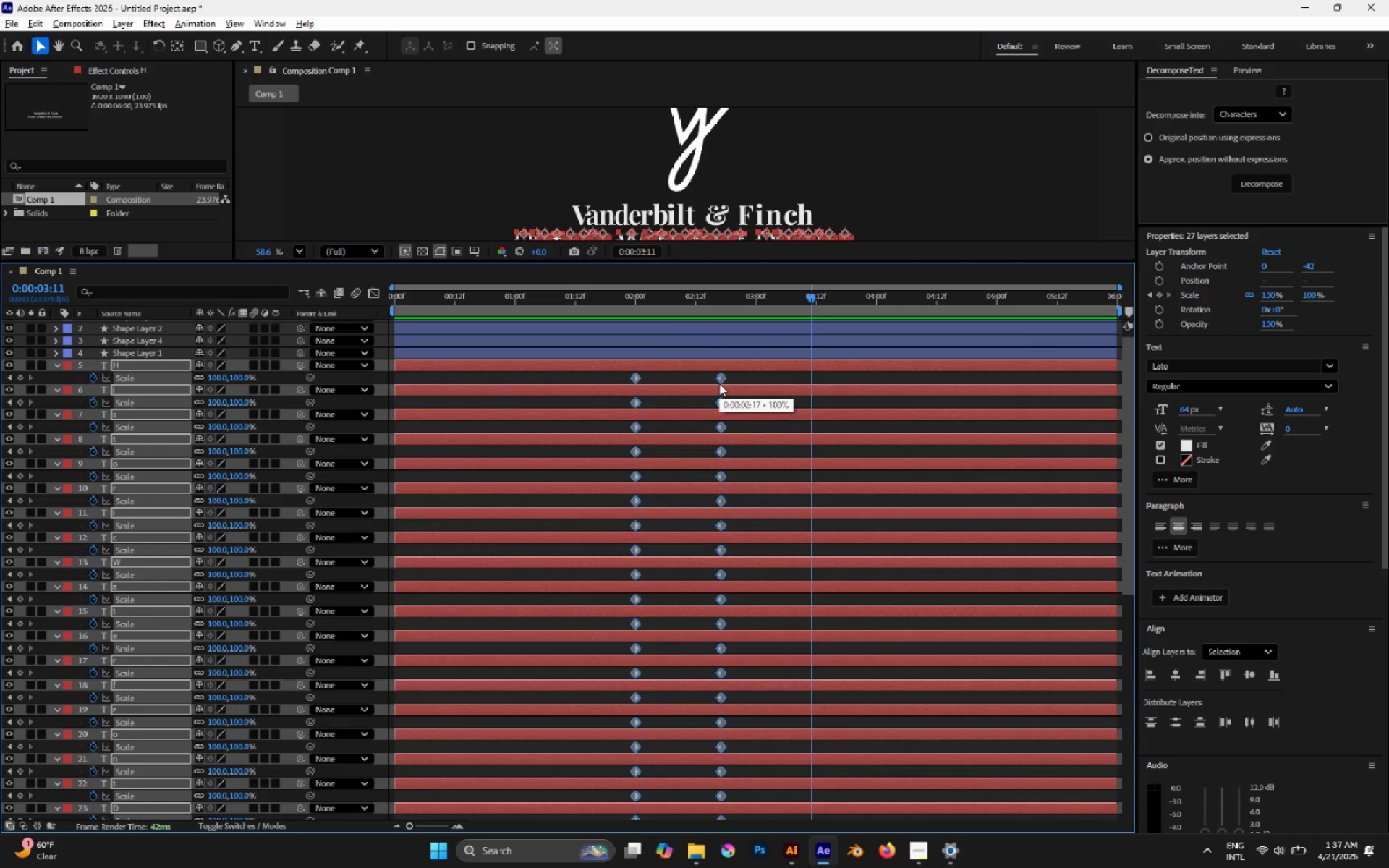 
key(F9)
 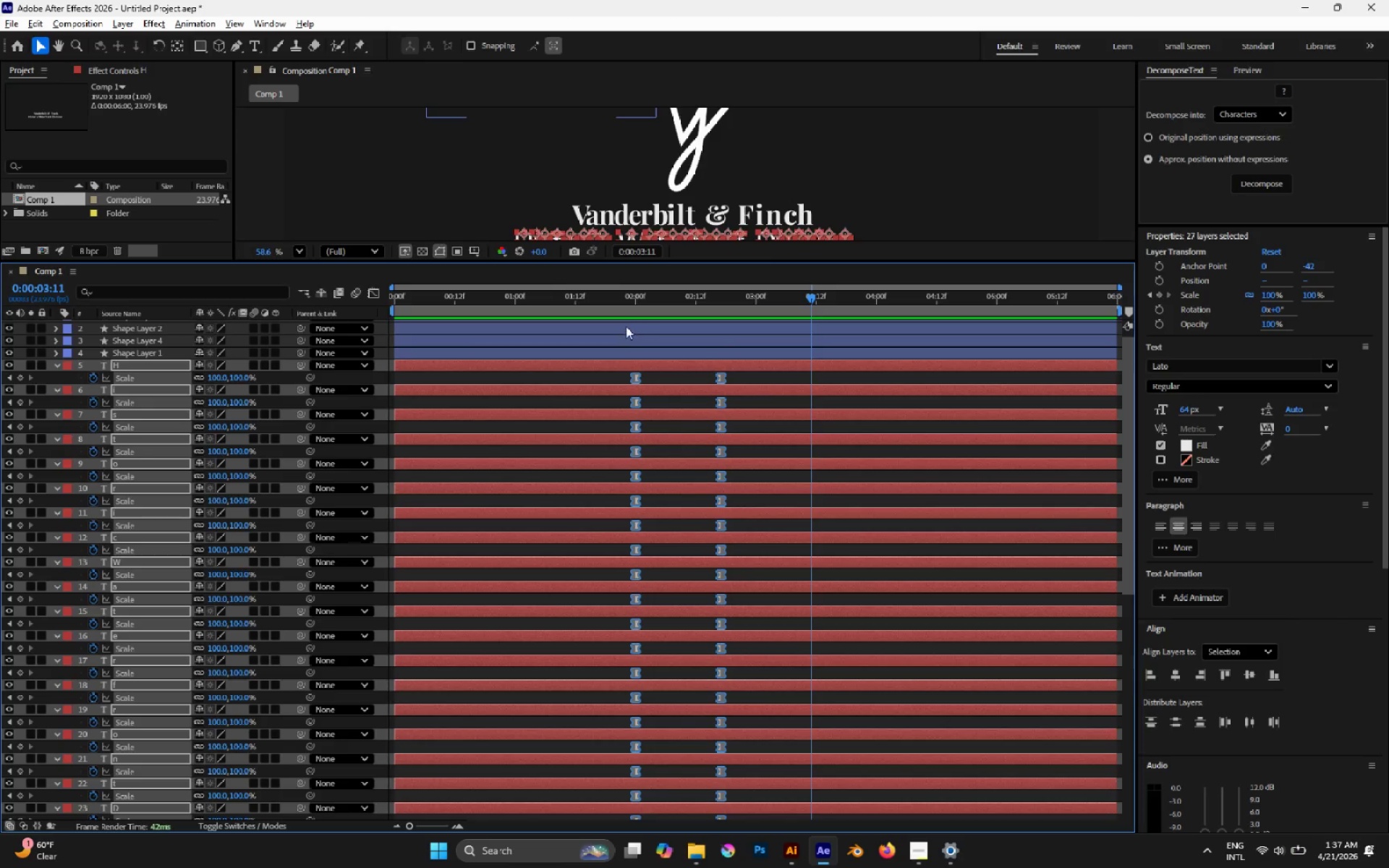 
left_click([629, 299])
 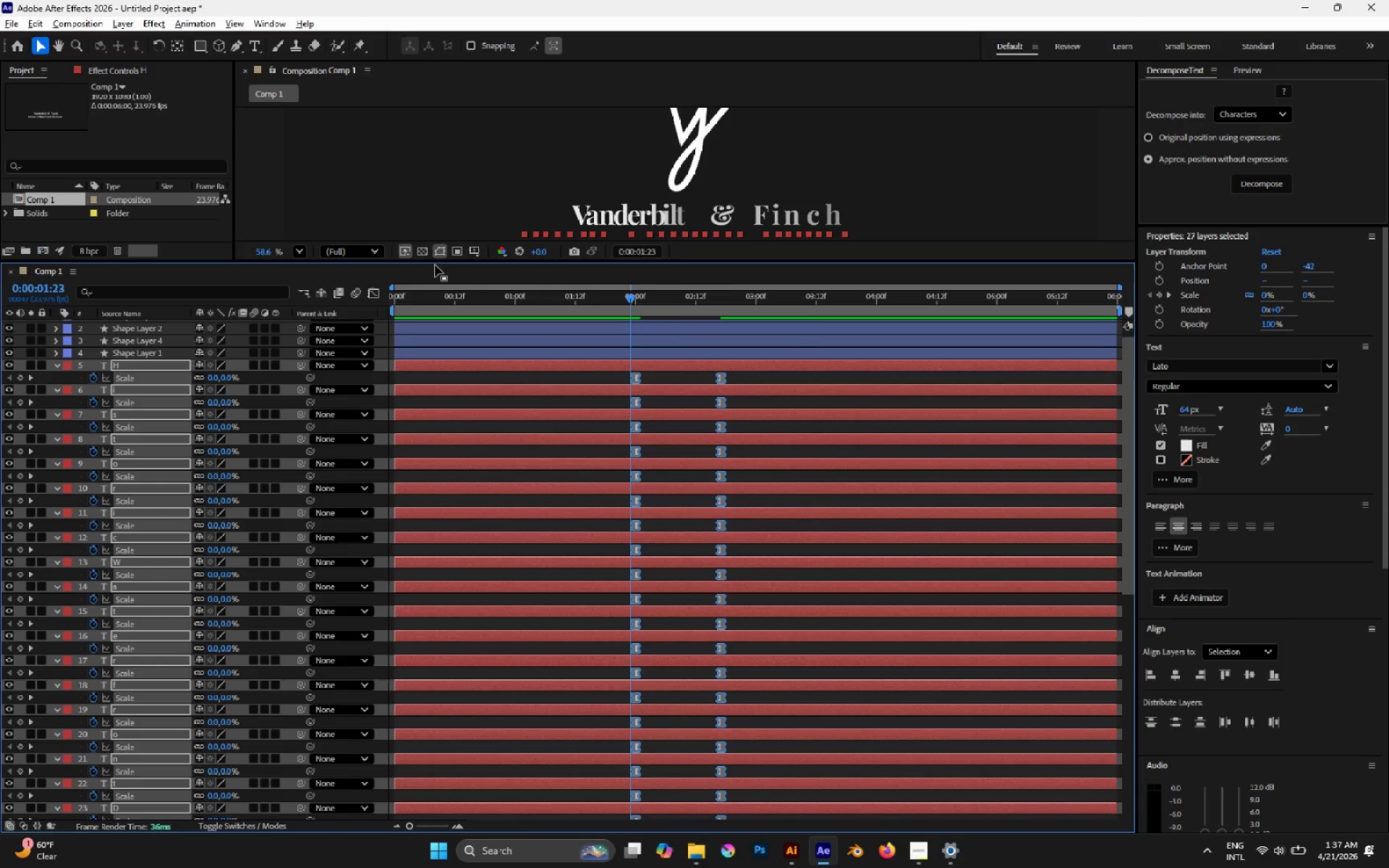 
left_click_drag(start_coordinate=[441, 262], to_coordinate=[454, 432])
 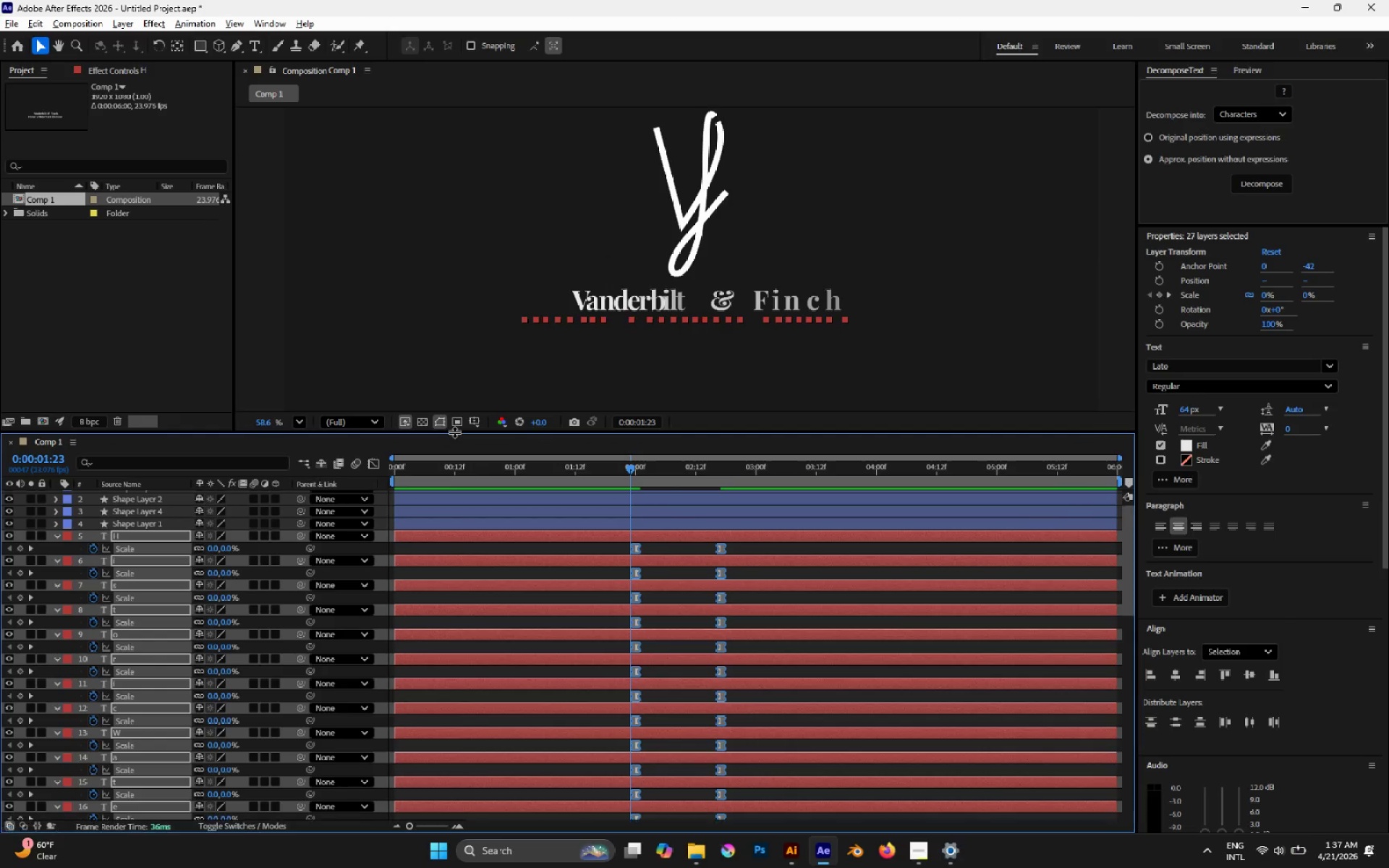 
key(Space)
 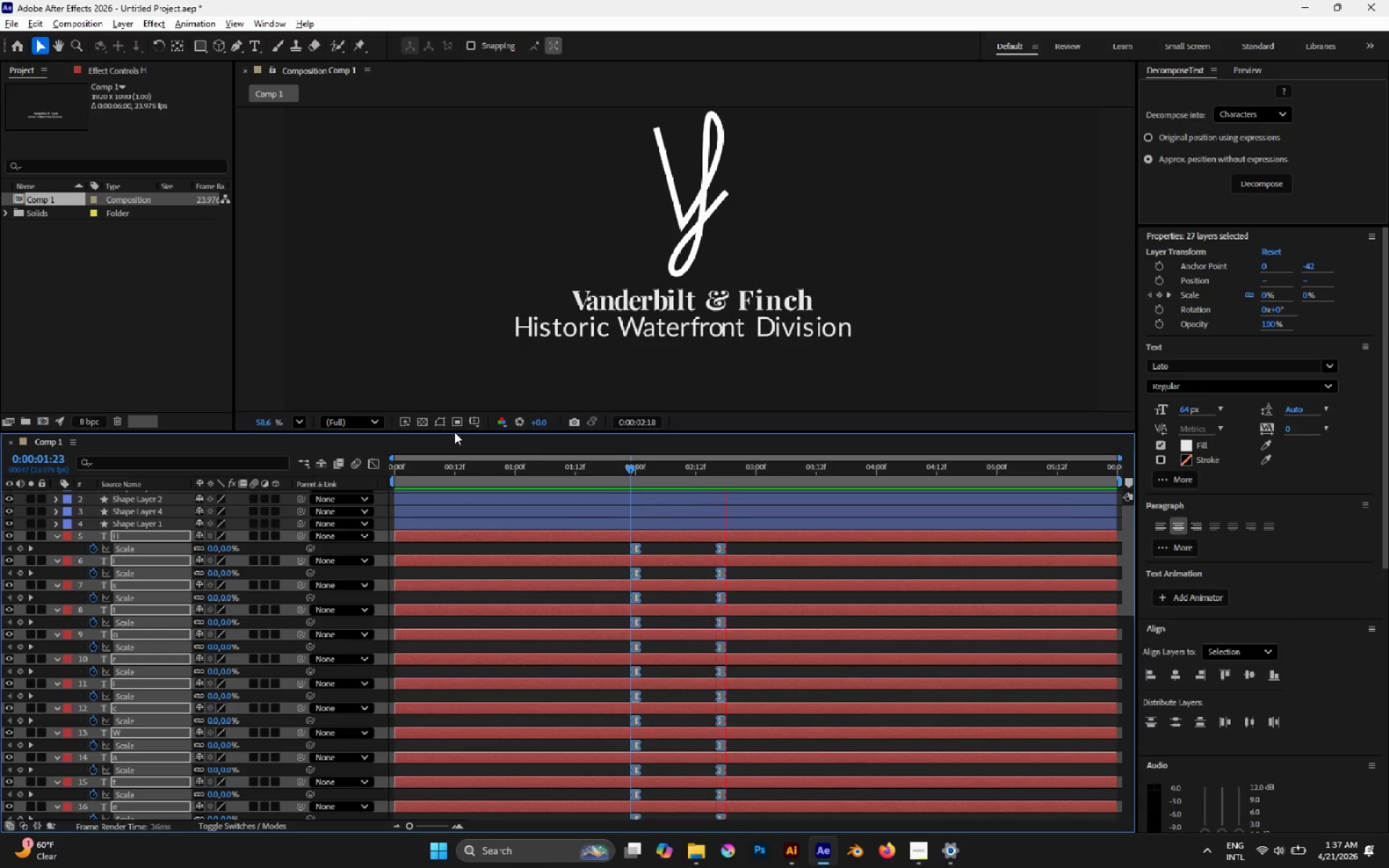 
key(Space)
 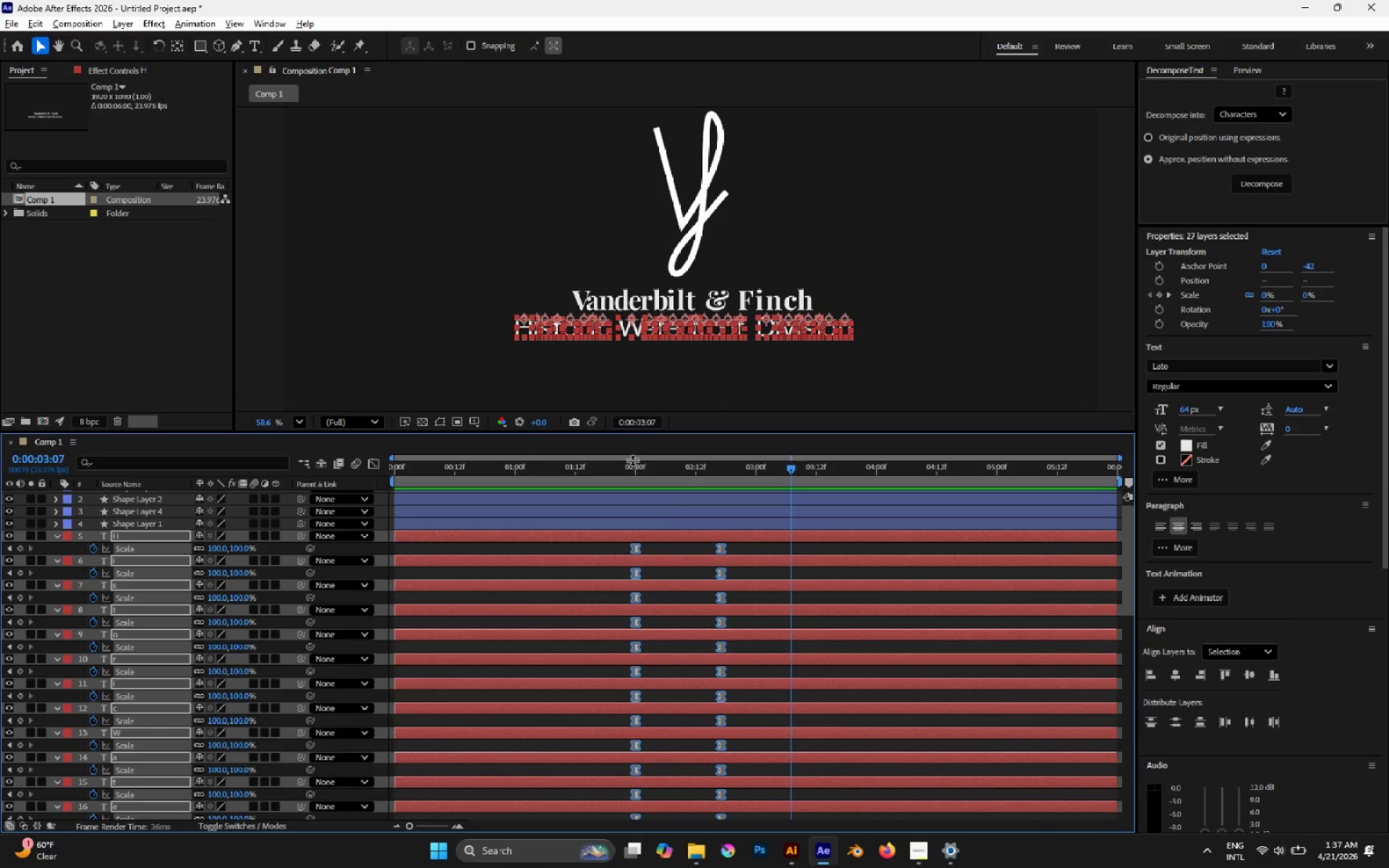 
left_click([632, 466])
 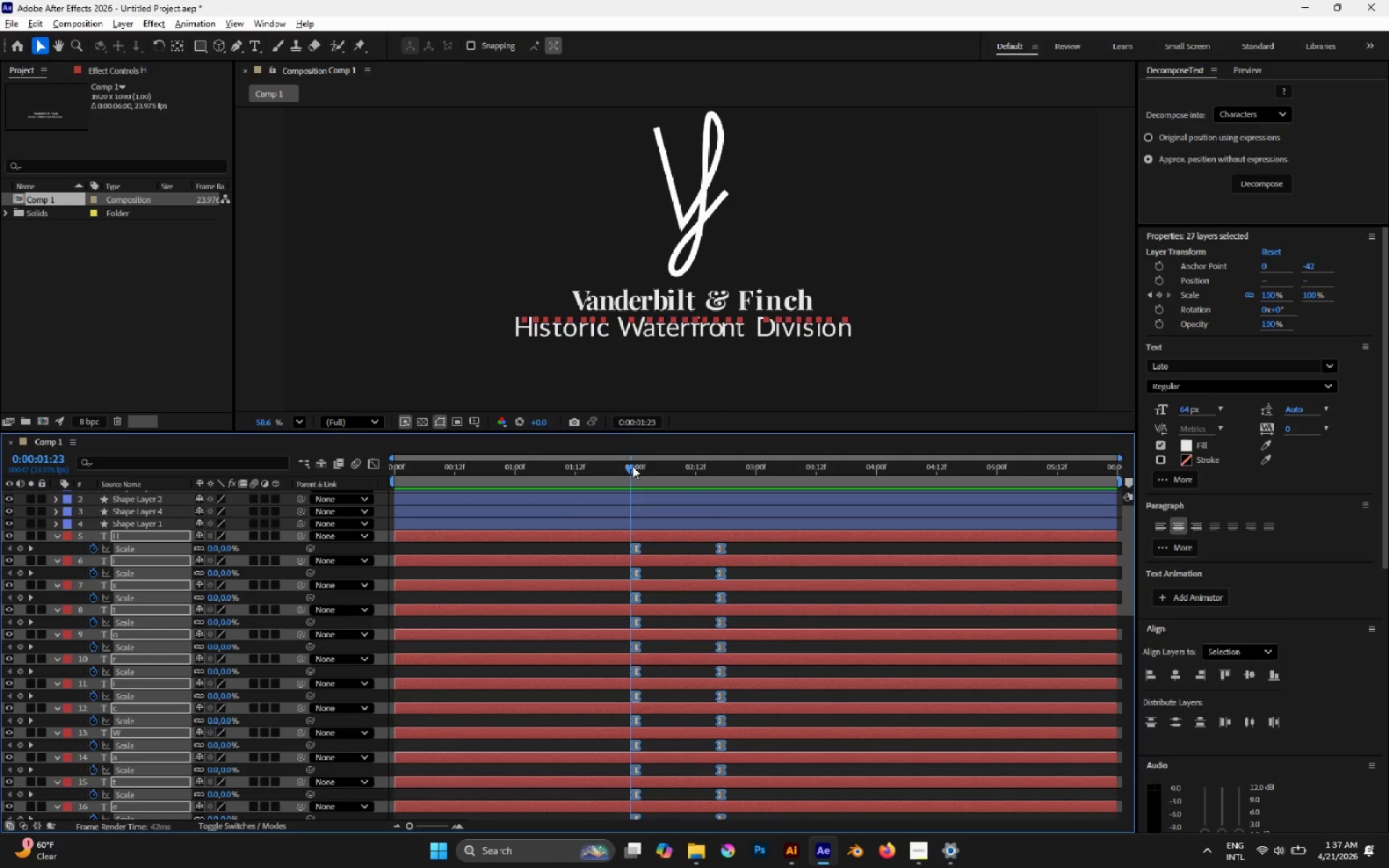 
key(Space)
 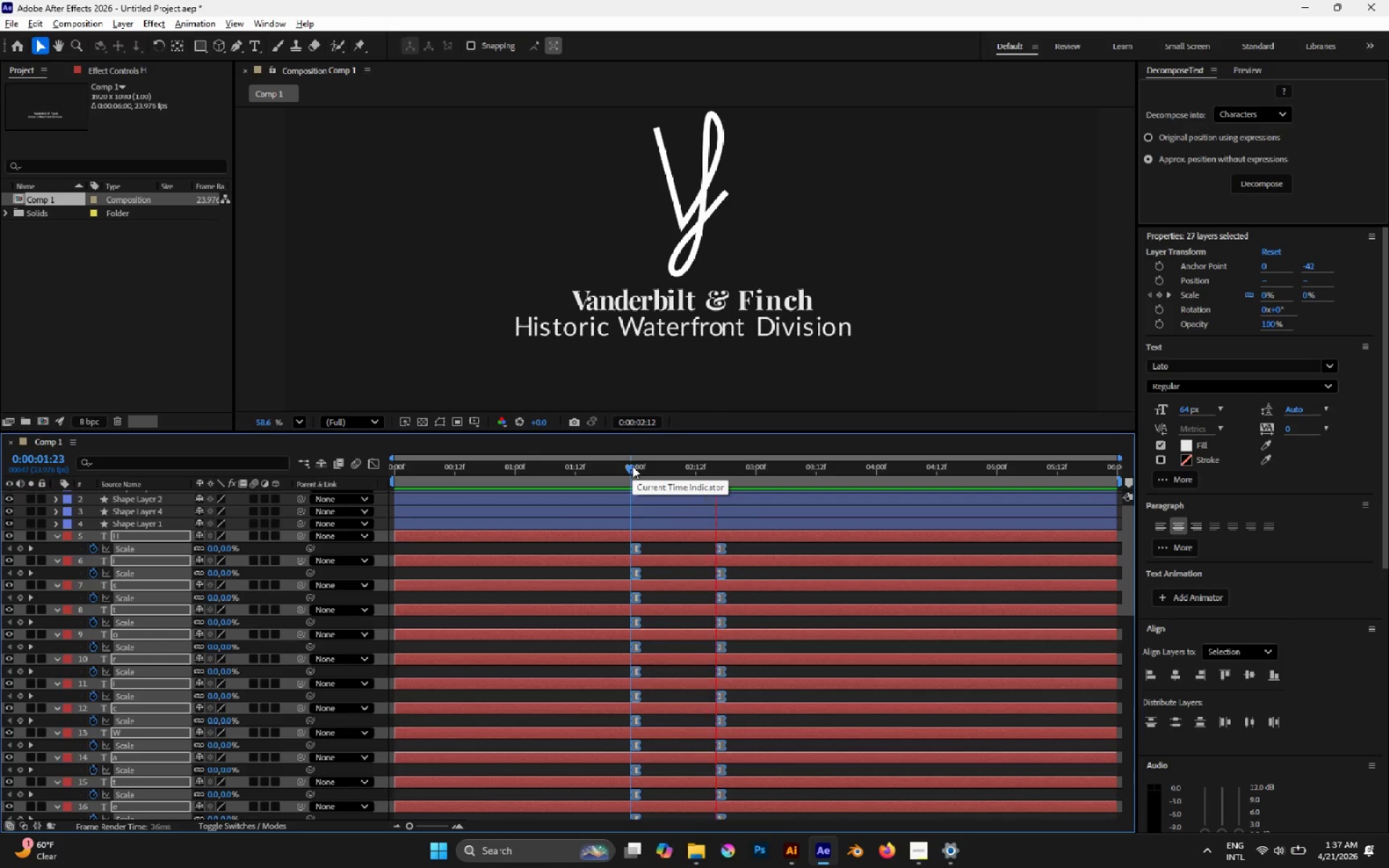 
key(Space)
 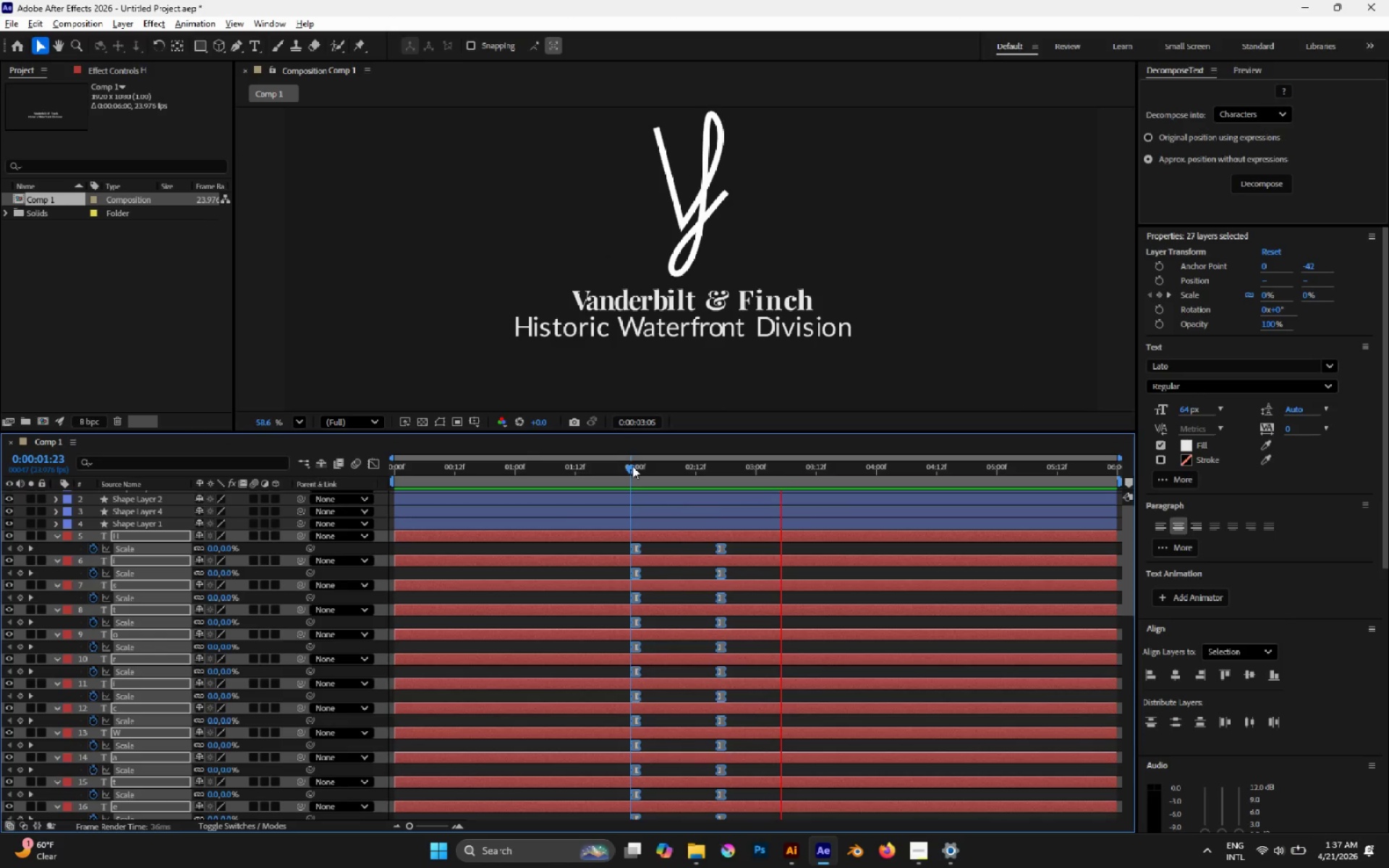 
left_click_drag(start_coordinate=[632, 466], to_coordinate=[603, 460])
 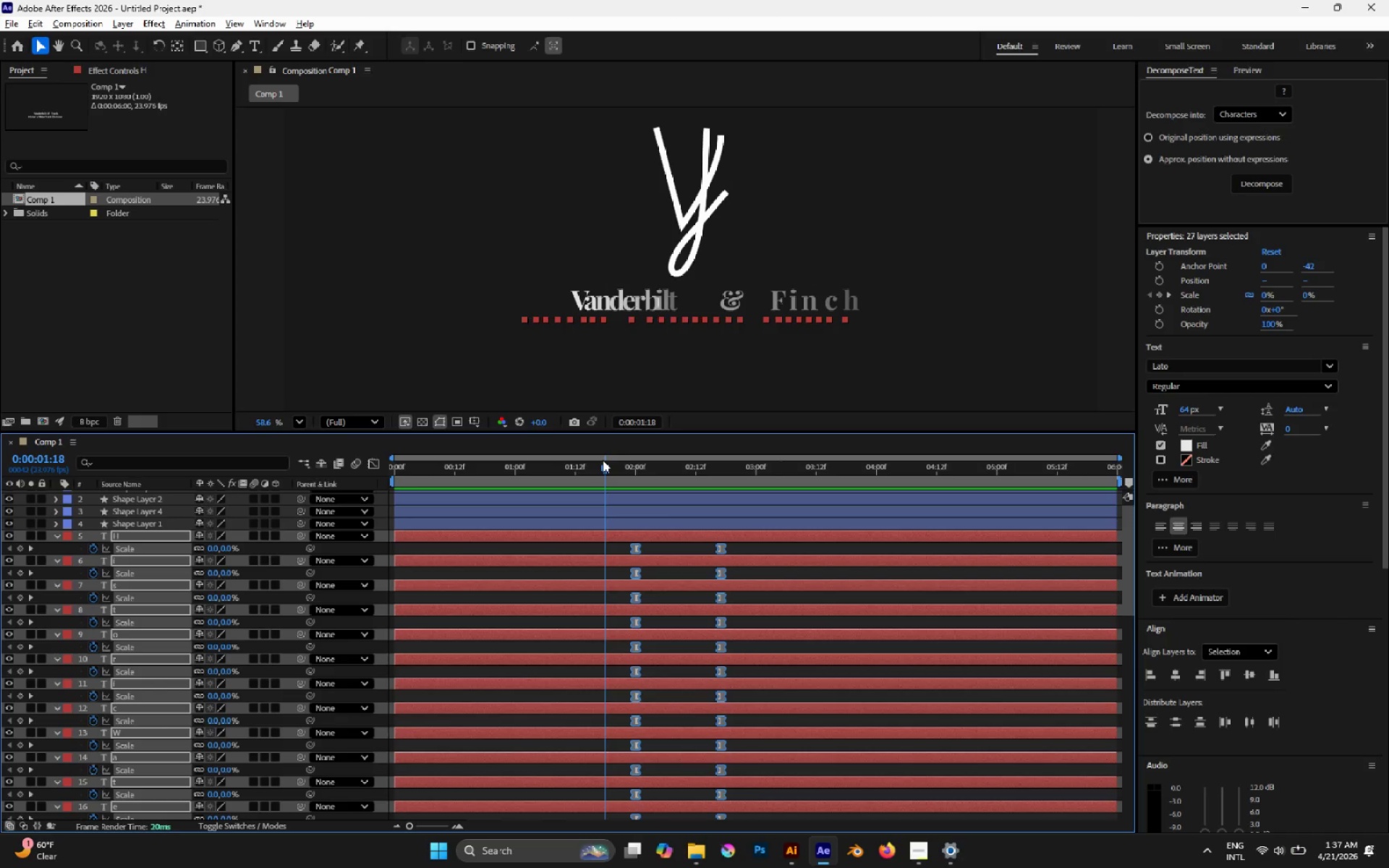 
key(Space)
 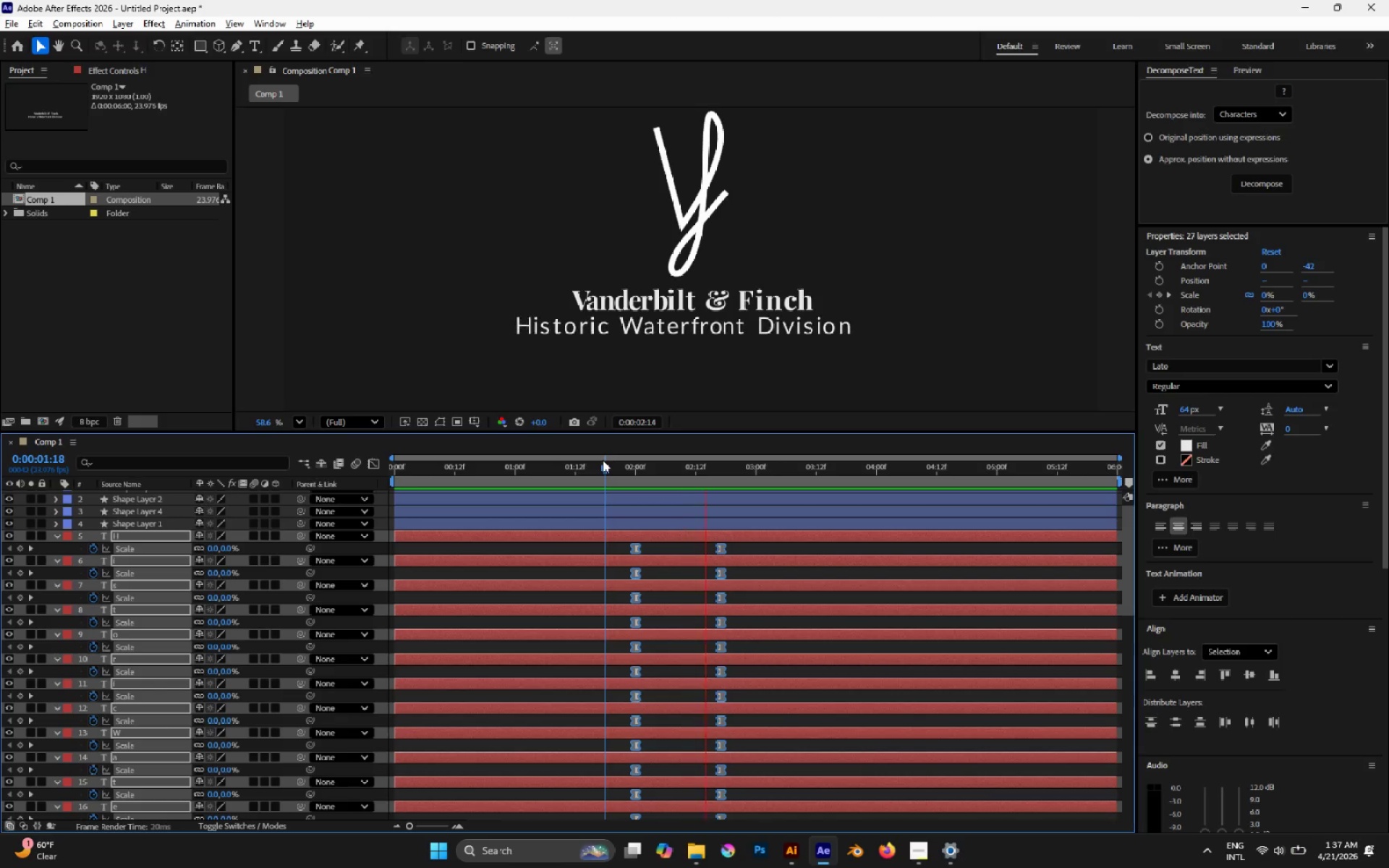 
key(Space)
 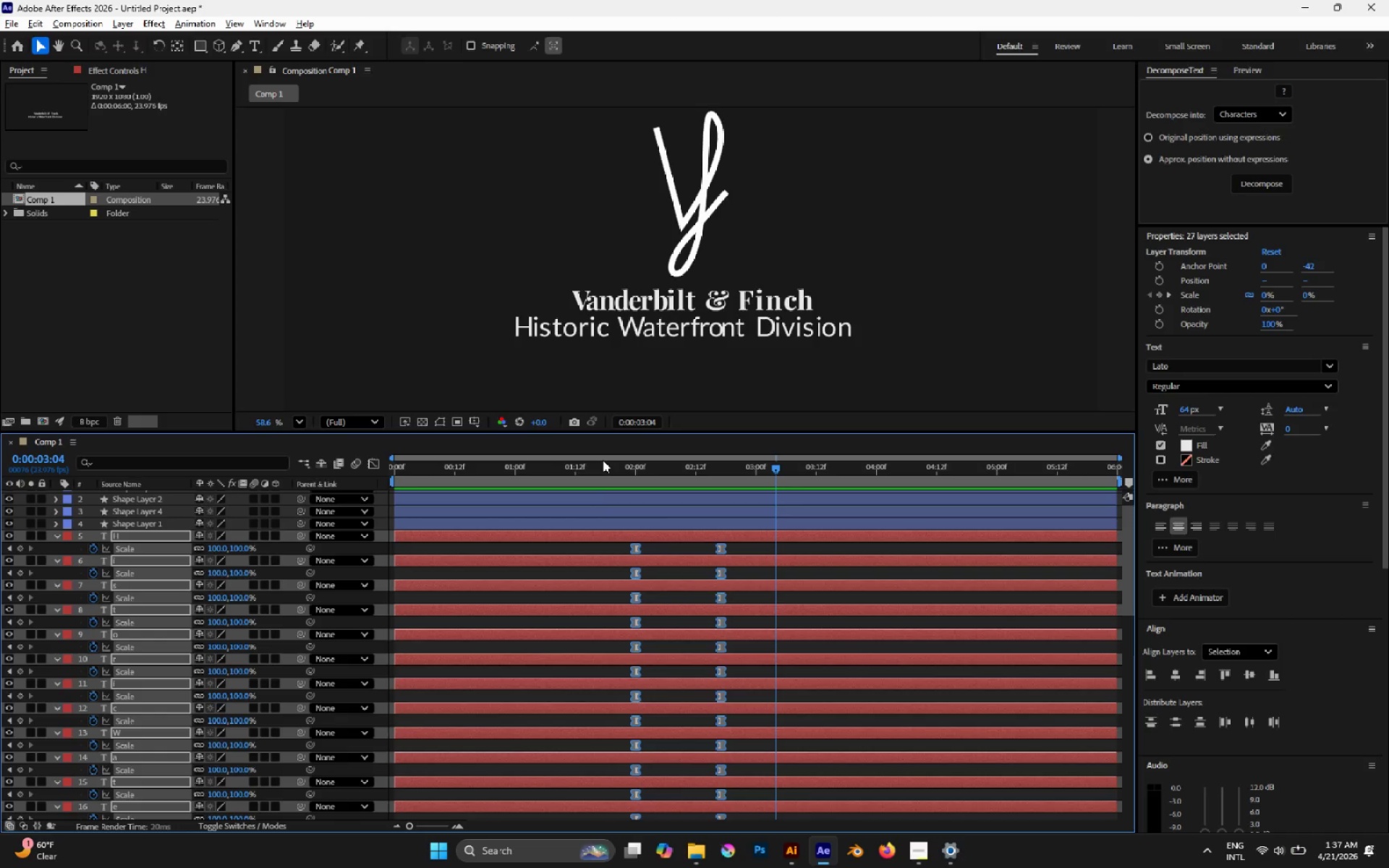 
left_click_drag(start_coordinate=[603, 460], to_coordinate=[618, 462])
 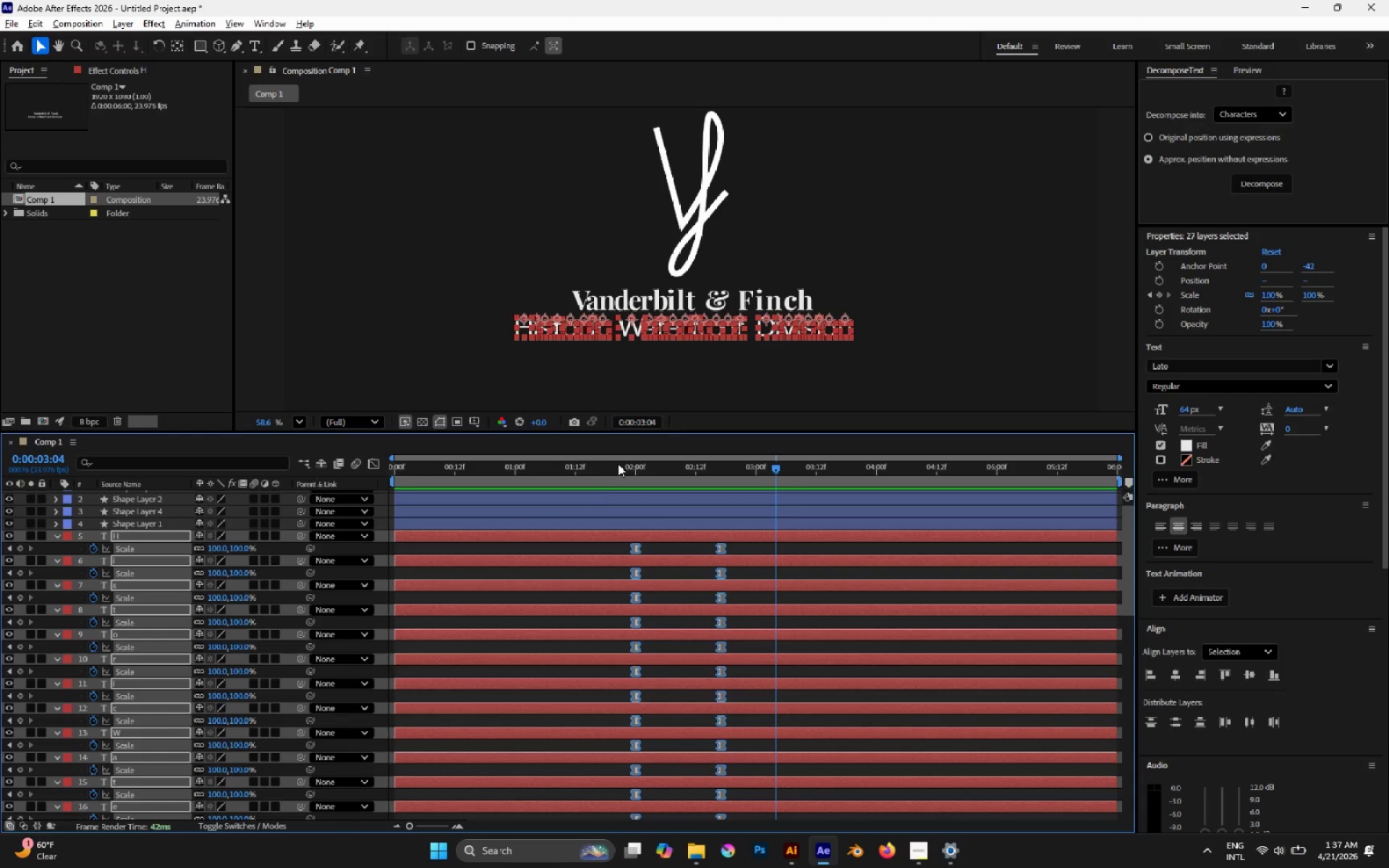 
left_click_drag(start_coordinate=[618, 464], to_coordinate=[603, 464])
 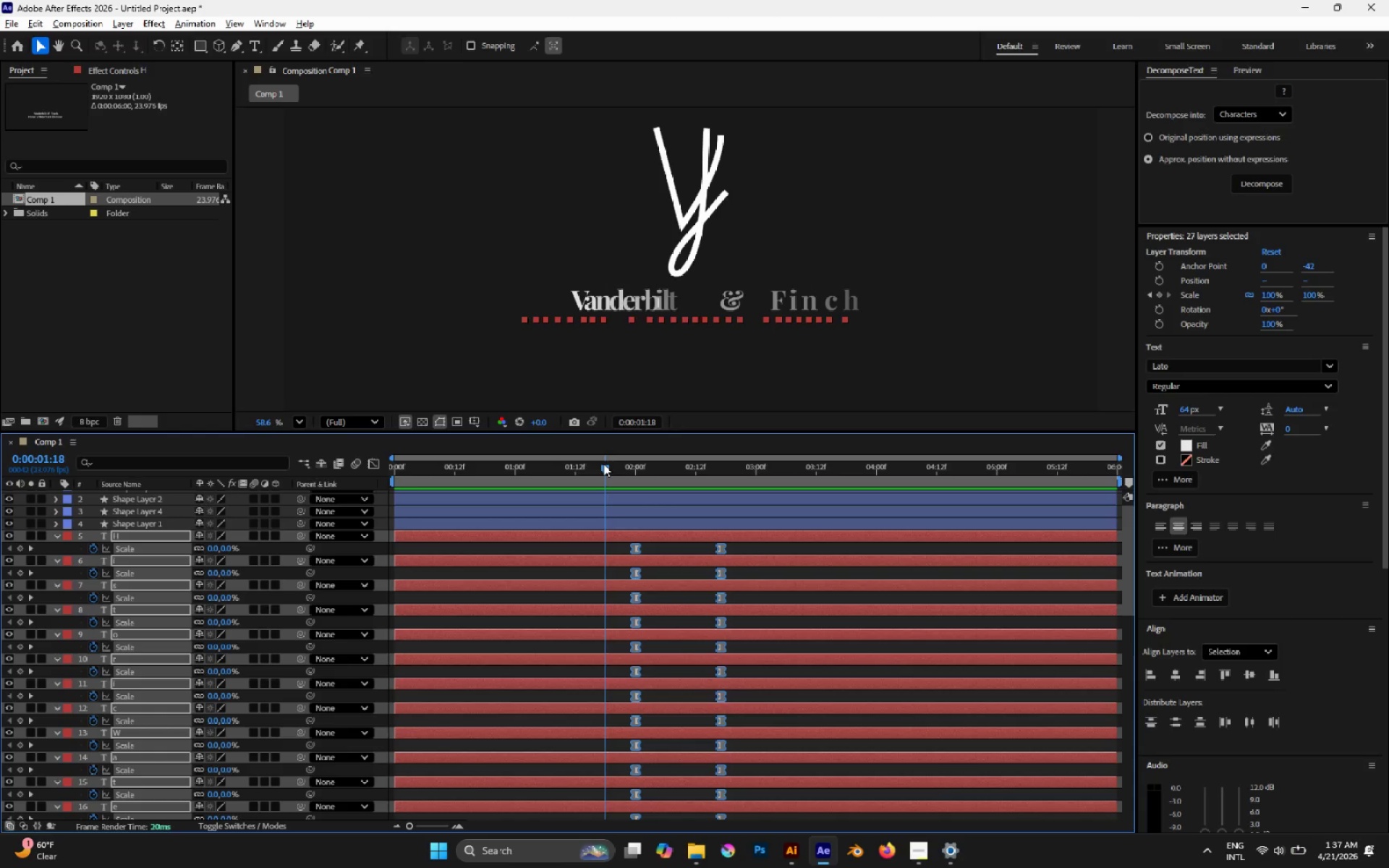 
key(Space)
 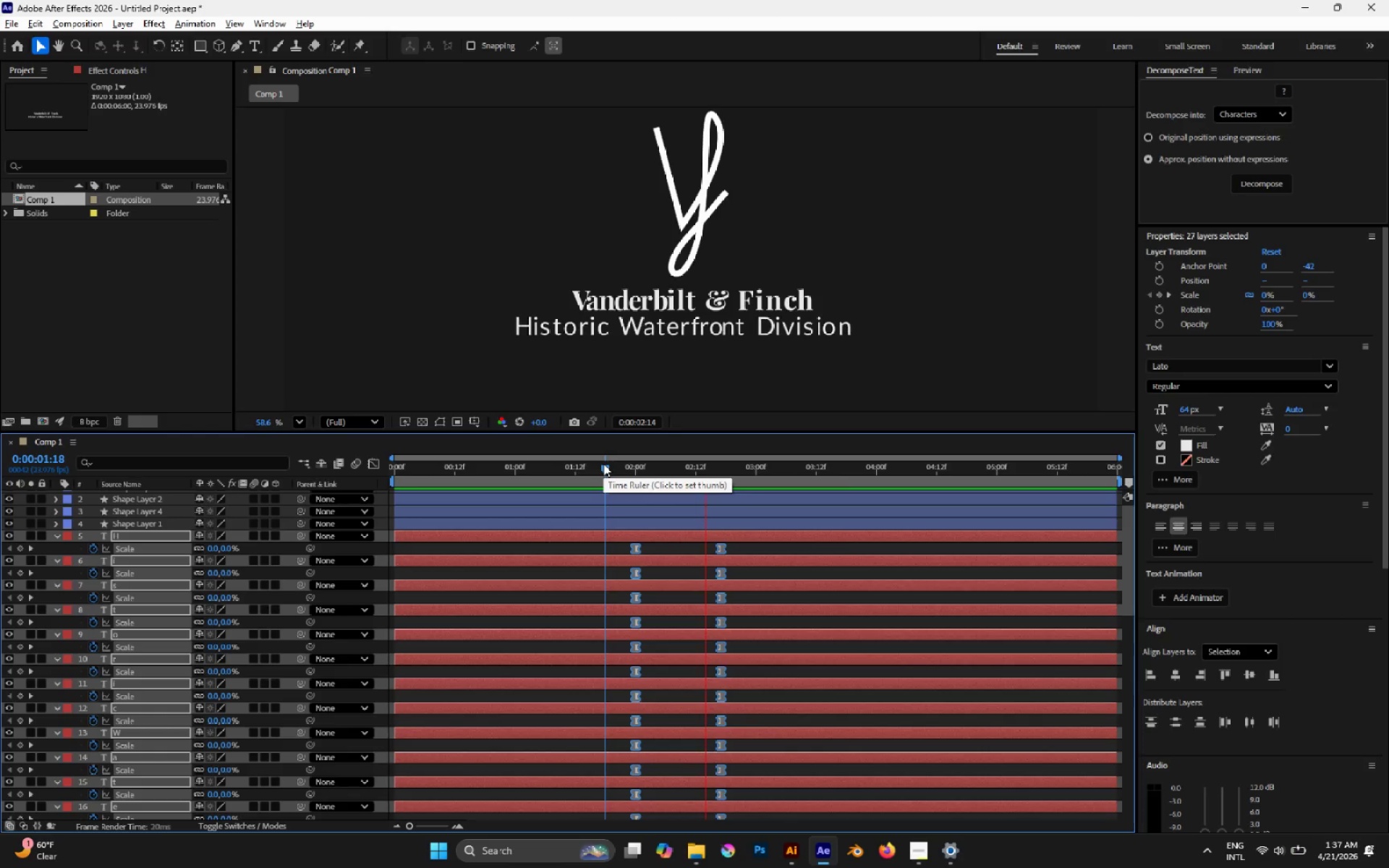 
key(Space)
 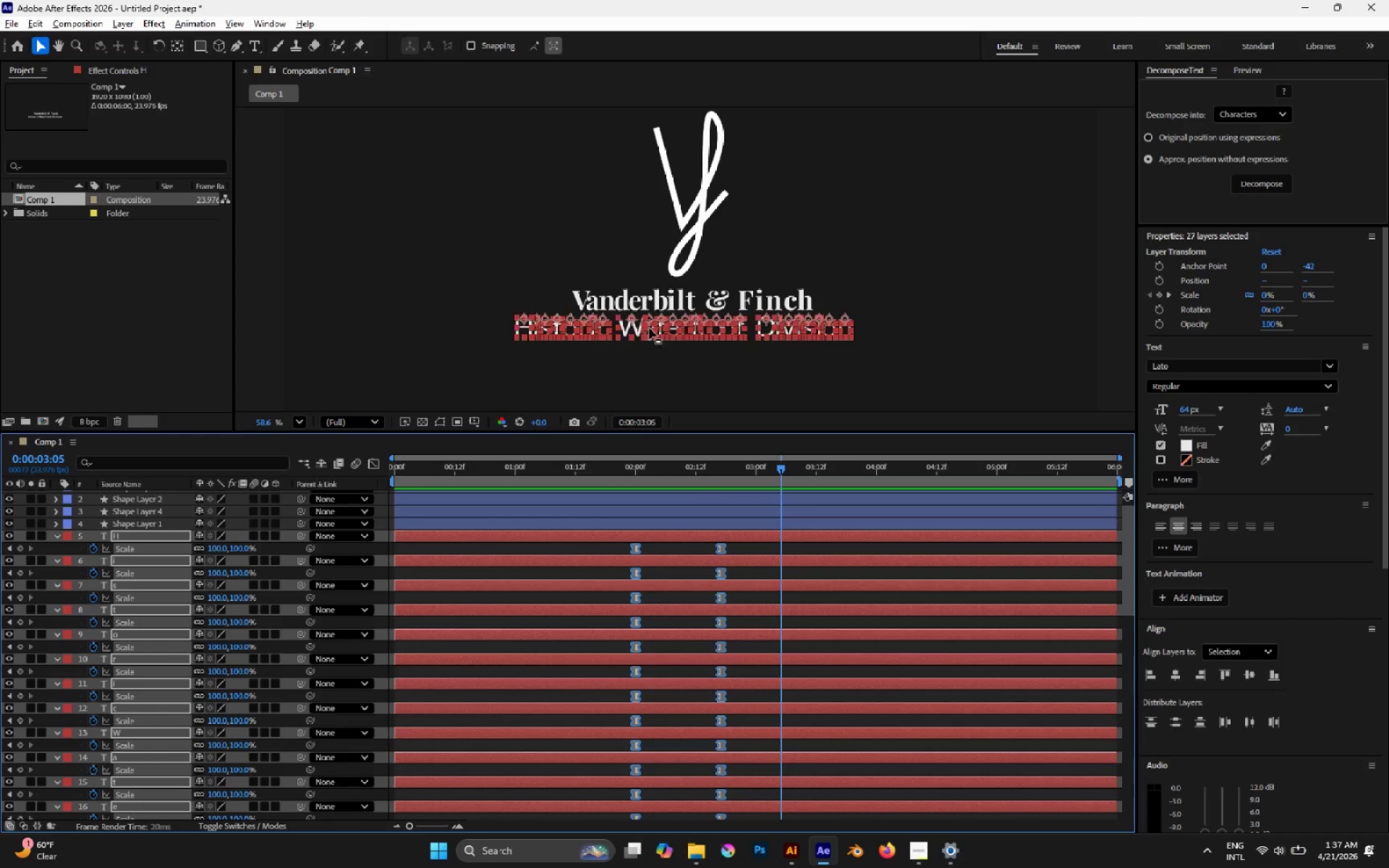 
scroll: coordinate [649, 328], scroll_direction: down, amount: 1.0
 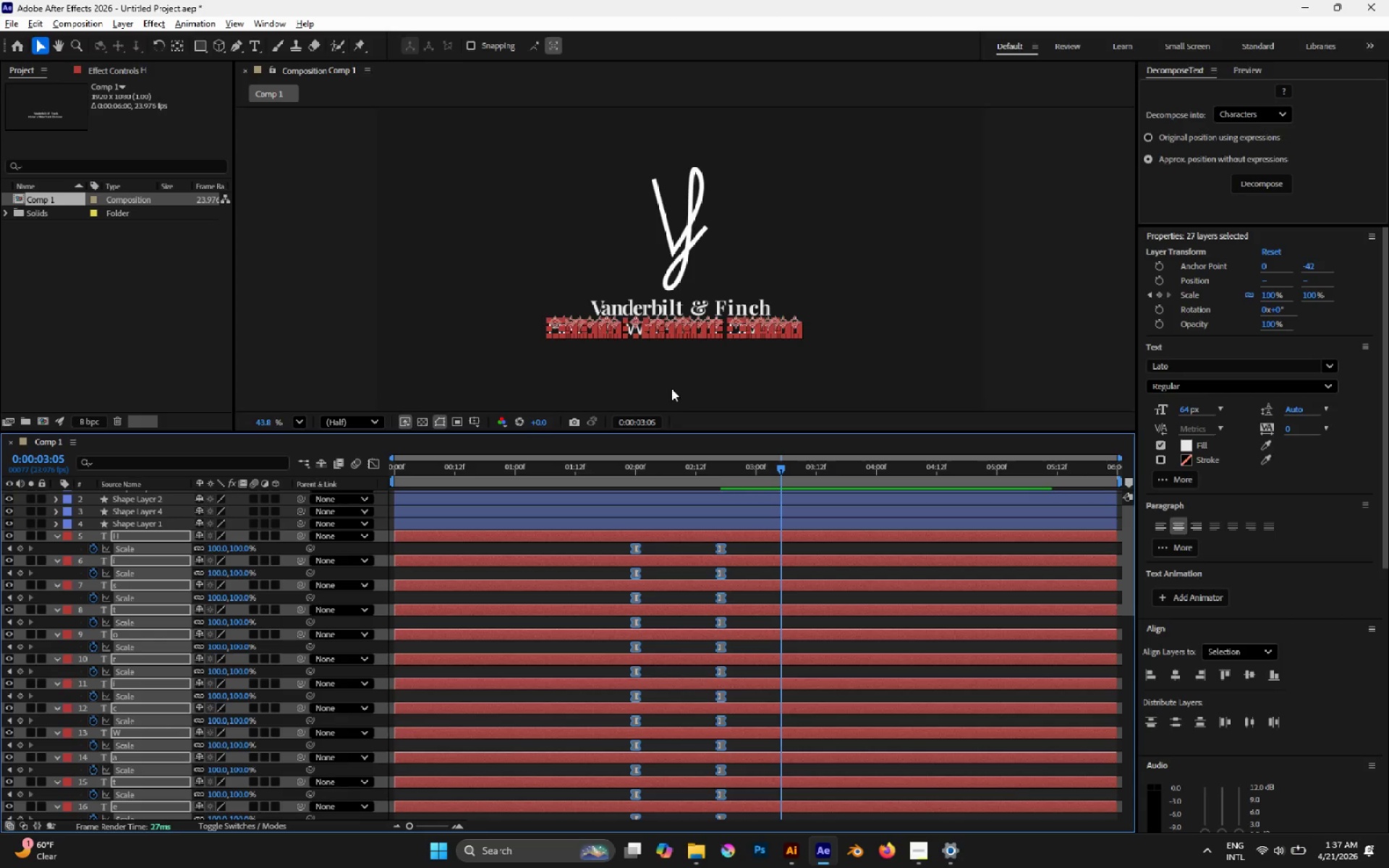 
left_click([626, 473])
 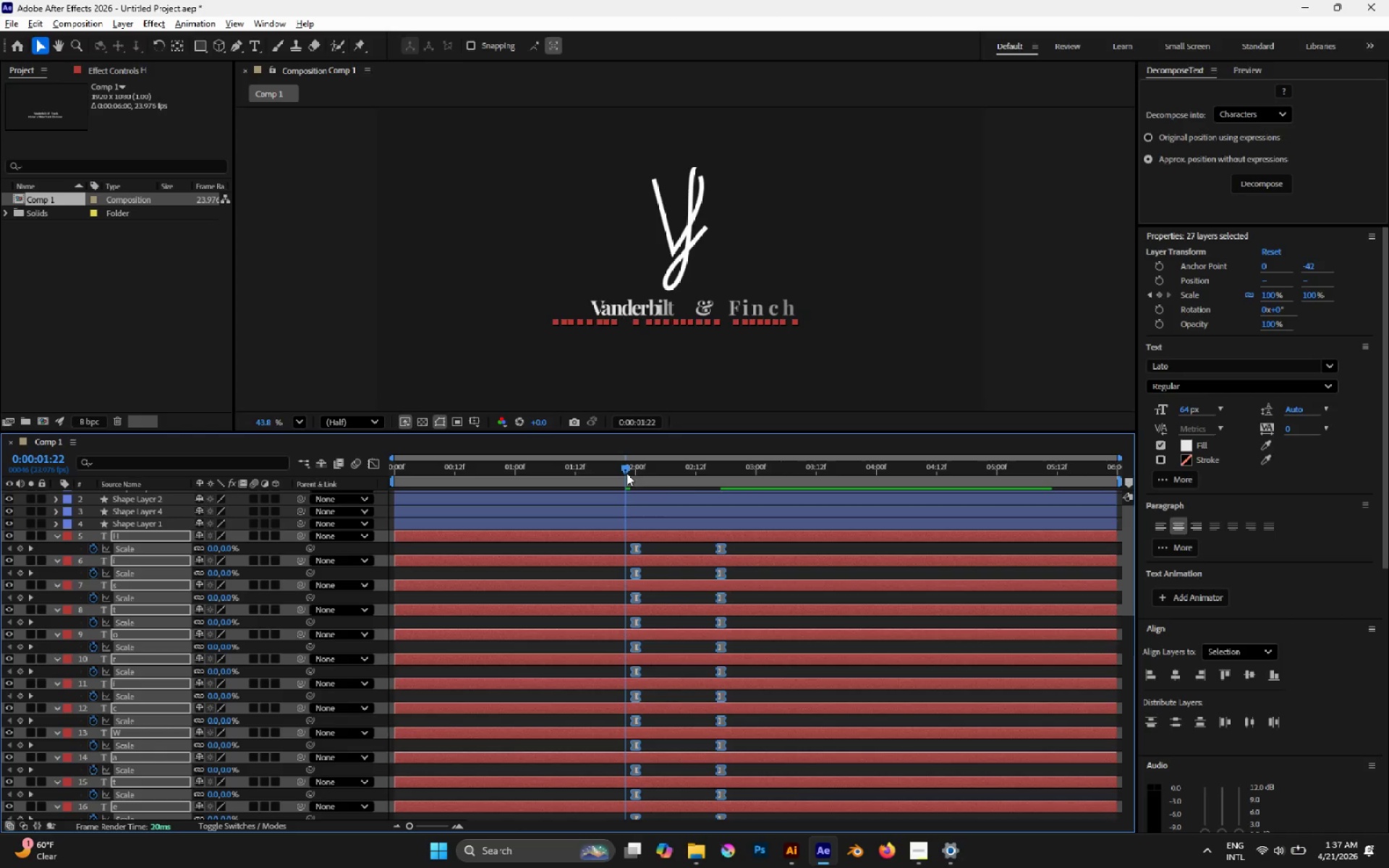 
key(Space)
 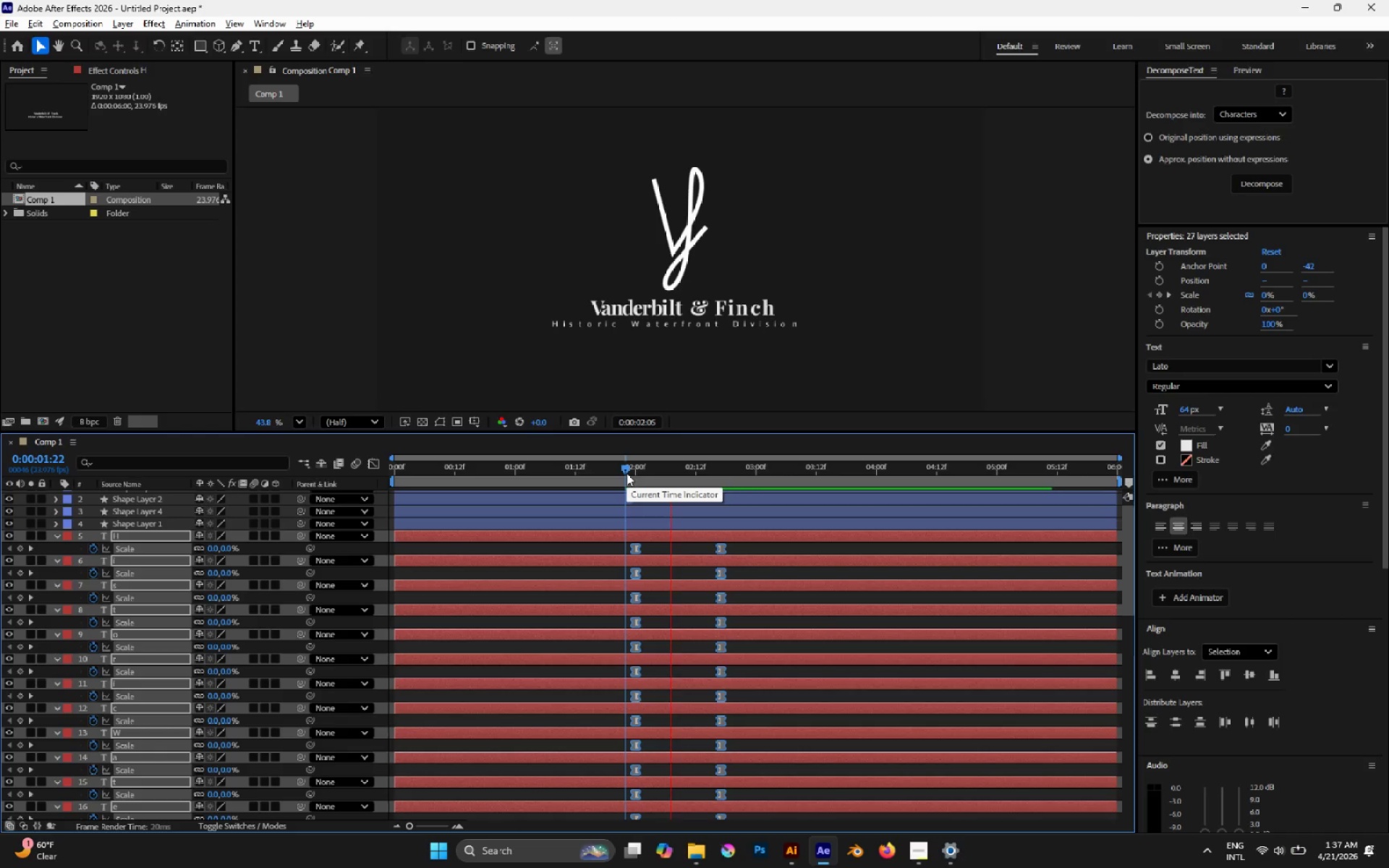 
key(Space)
 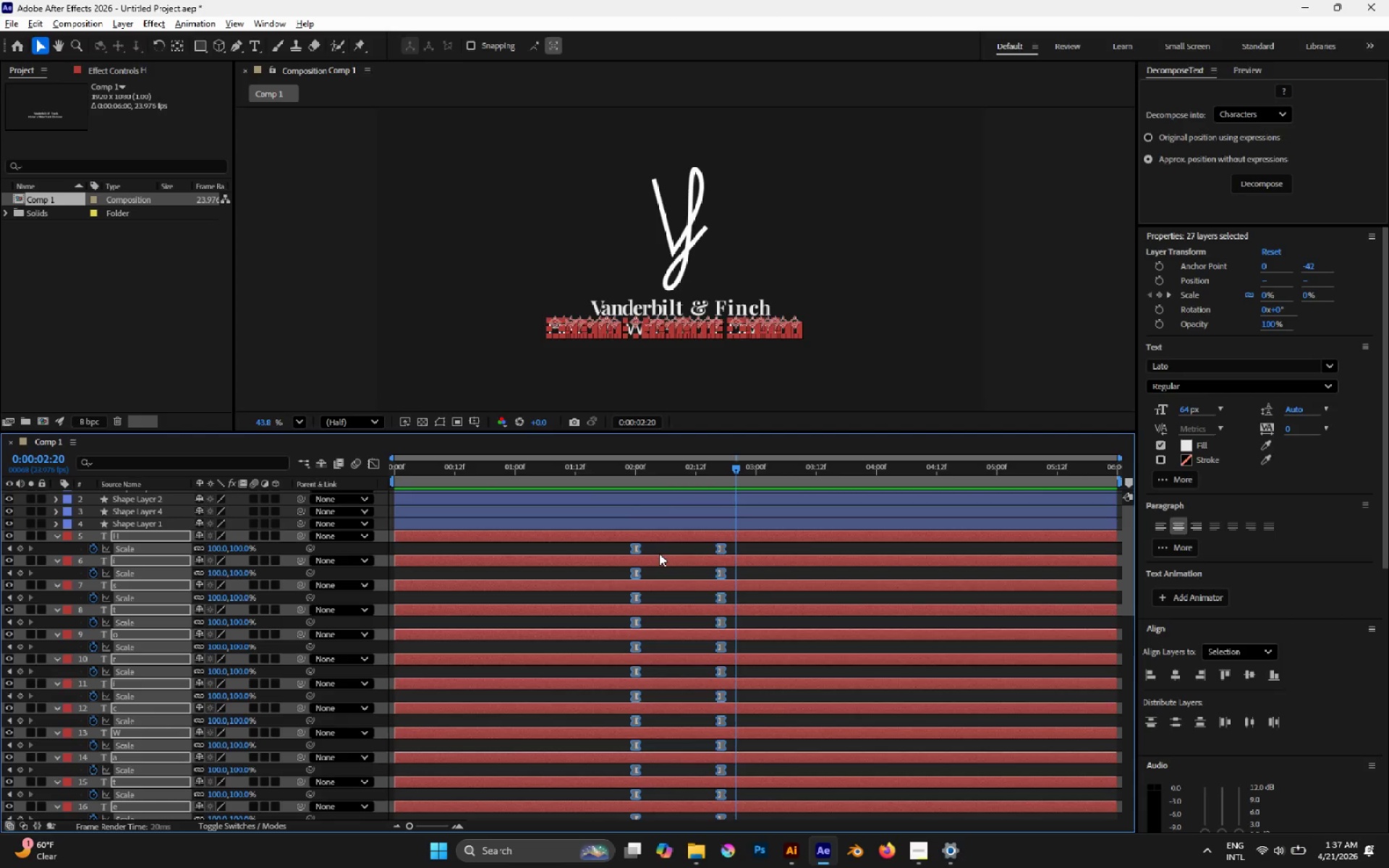 
left_click([659, 553])
 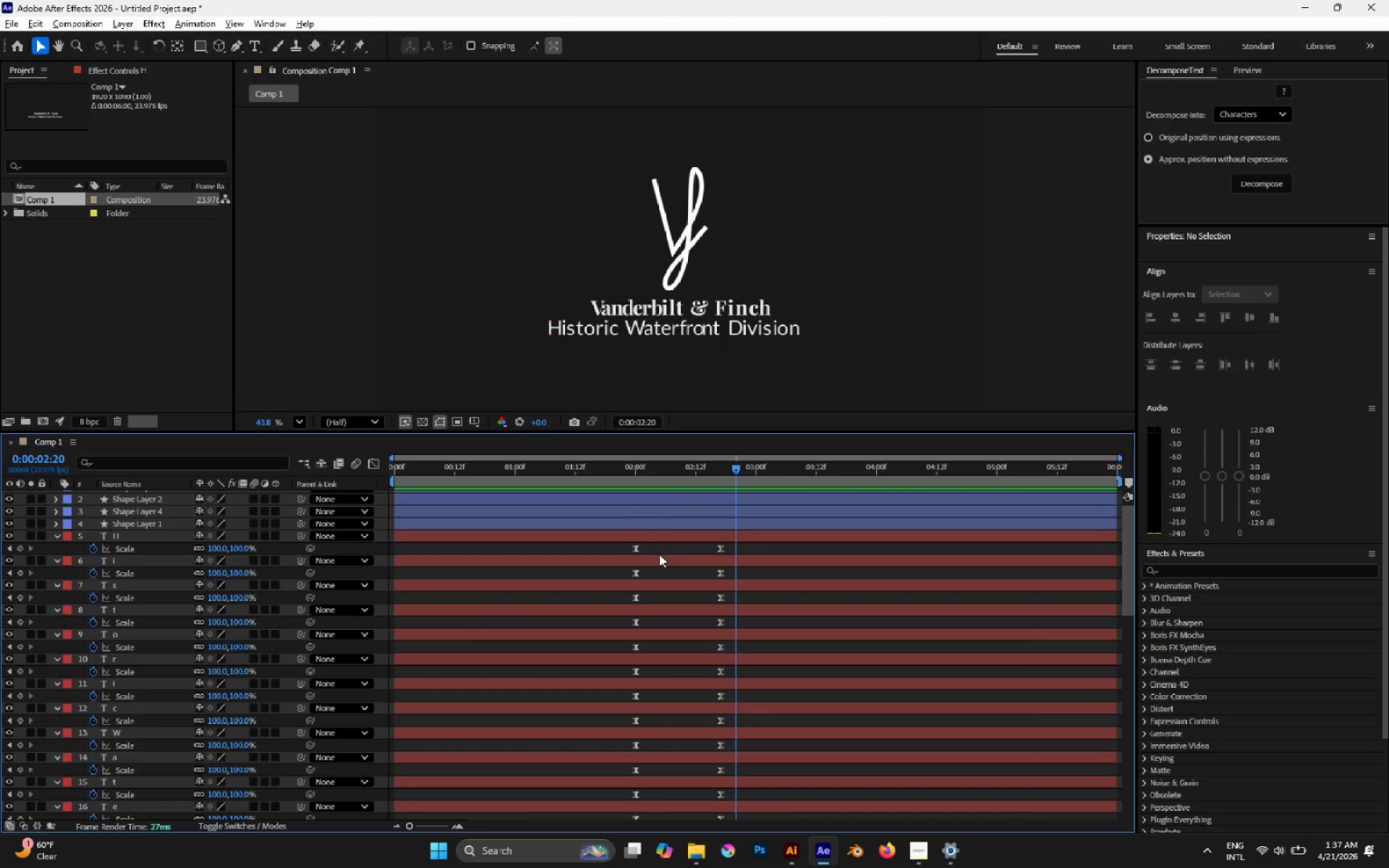 
hold_key(key=AltLeft, duration=0.53)
scroll: coordinate [659, 559], scroll_direction: up, amount: 1.0
 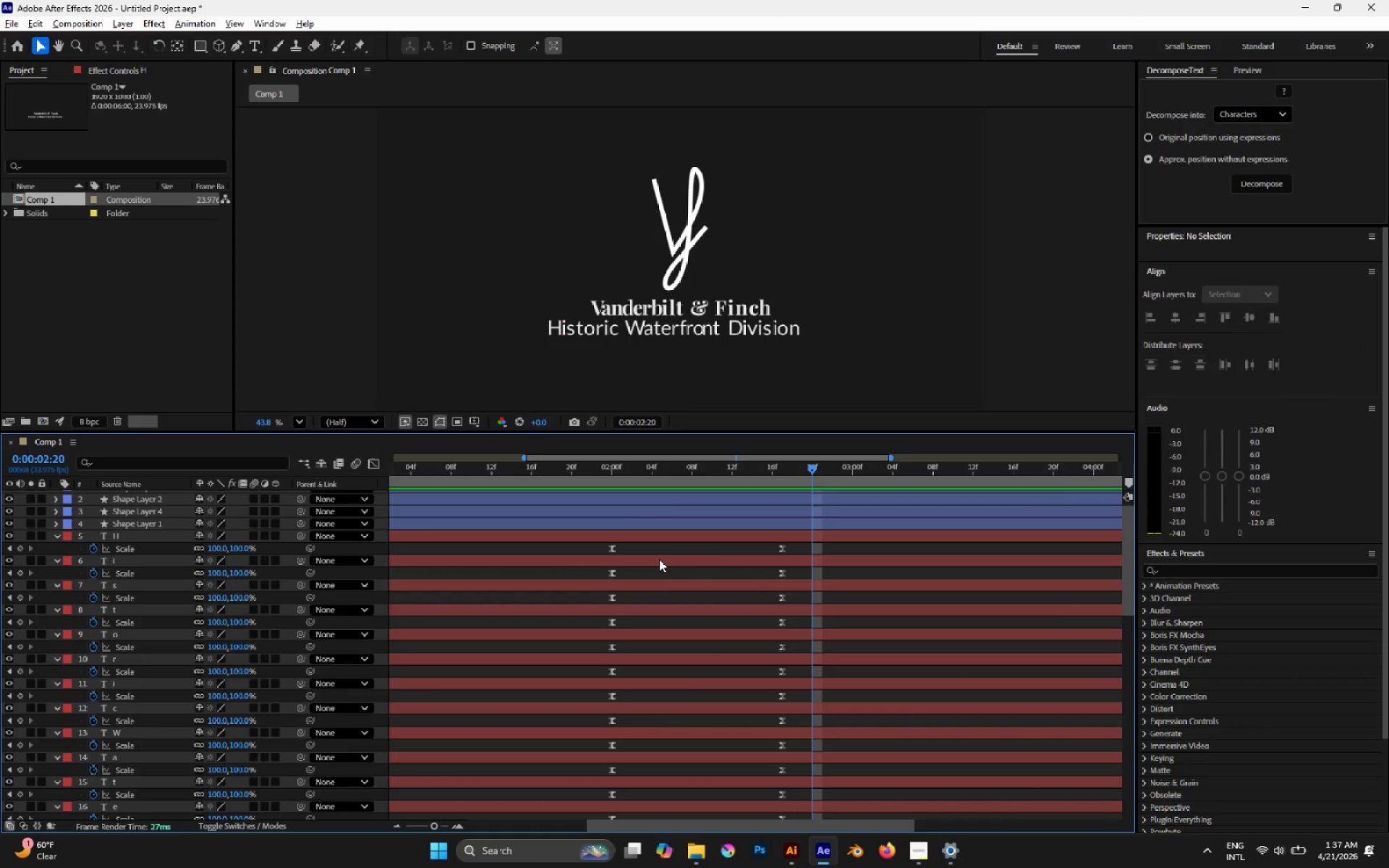 
left_click_drag(start_coordinate=[659, 559], to_coordinate=[663, 559])
 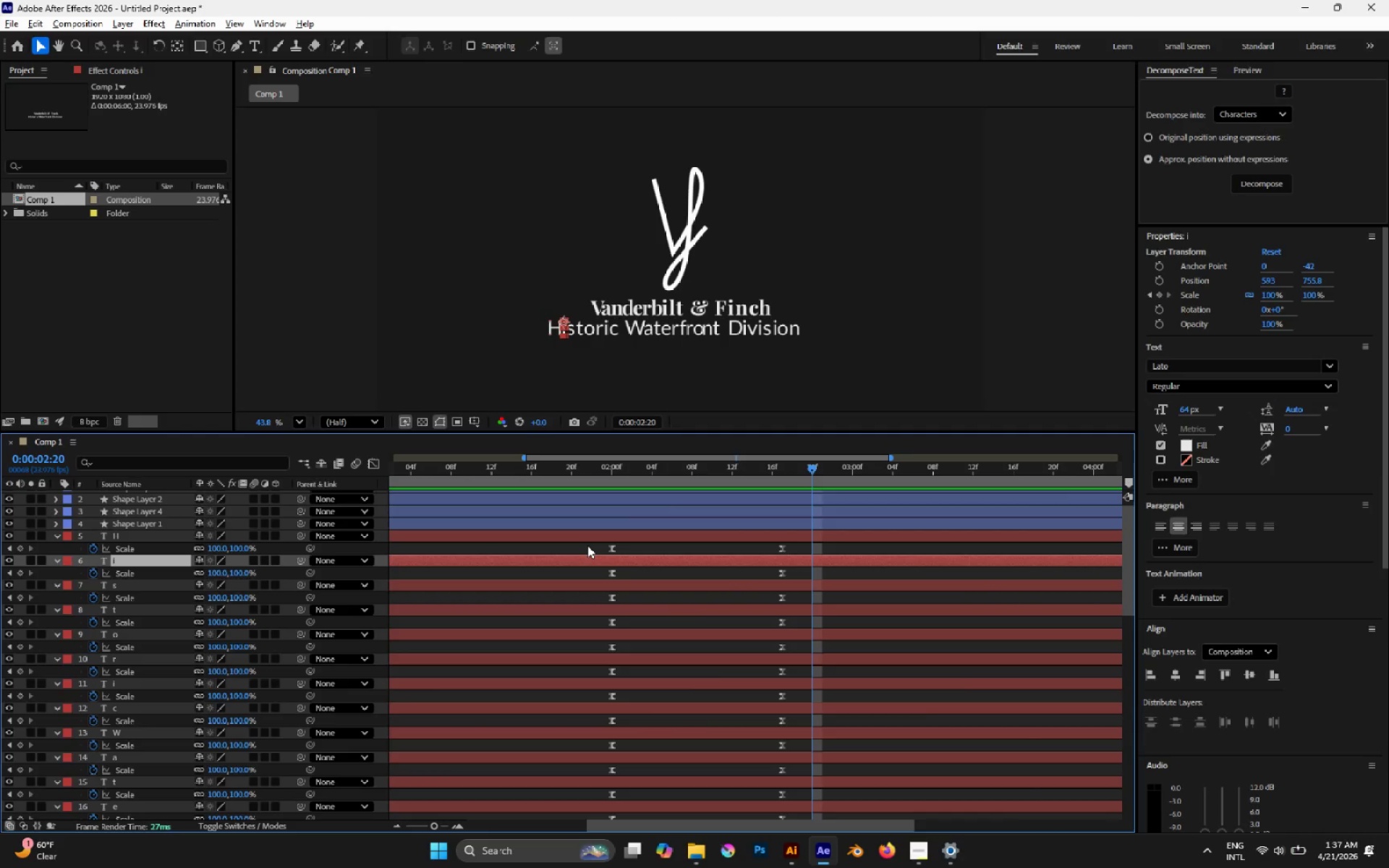 
left_click_drag(start_coordinate=[587, 545], to_coordinate=[847, 585])
 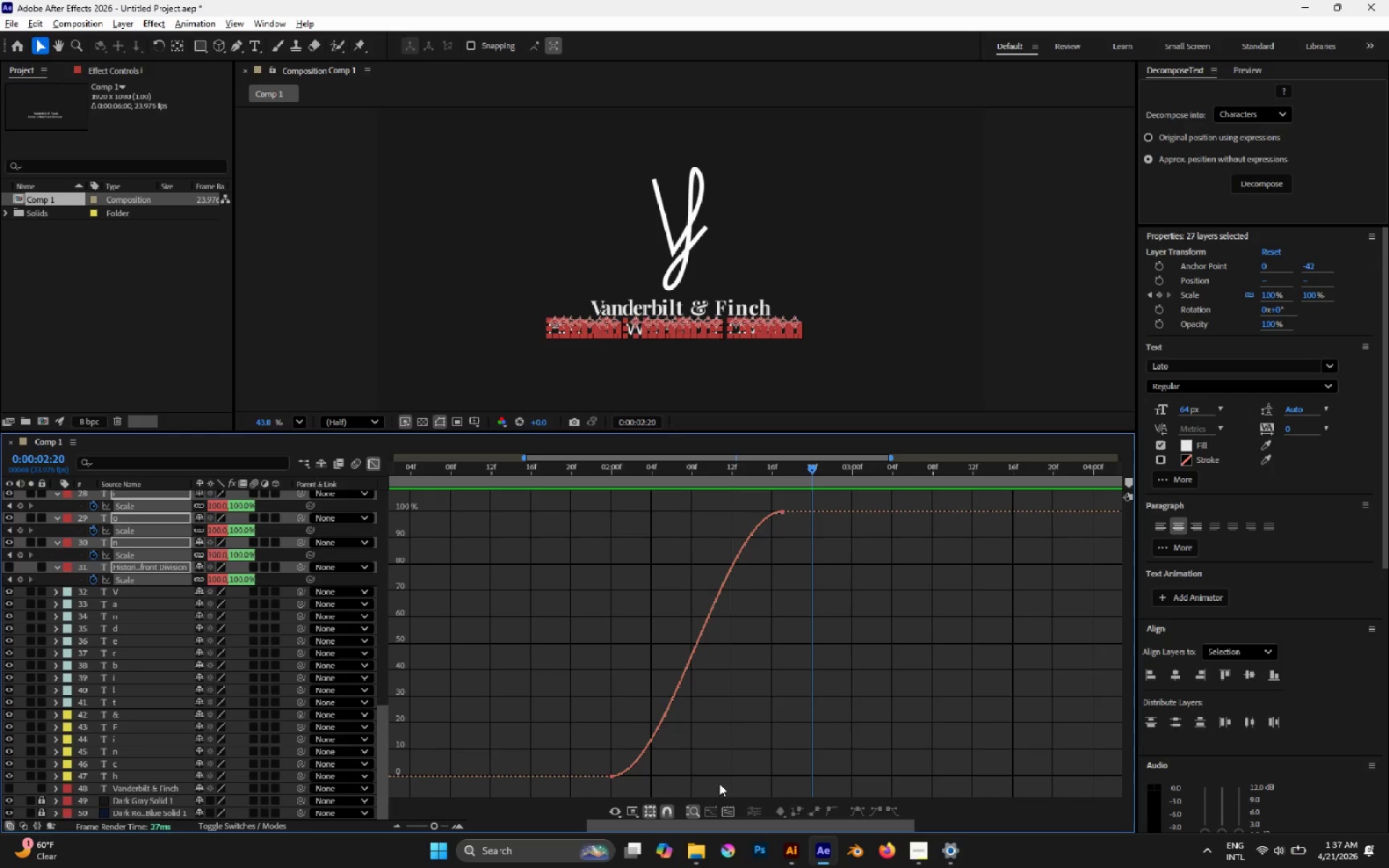 
left_click([612, 775])
 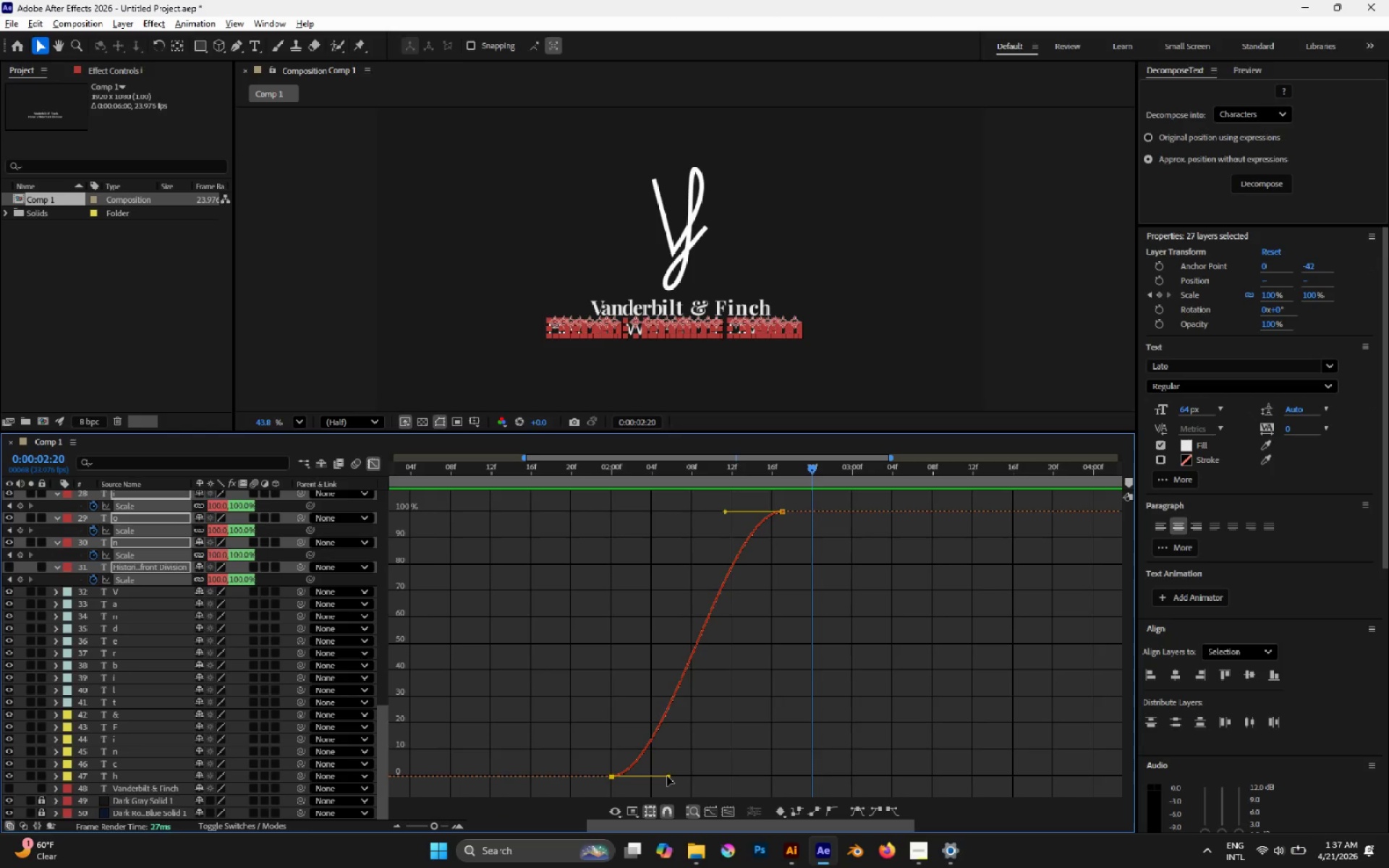 
left_click_drag(start_coordinate=[669, 775], to_coordinate=[653, 629])
 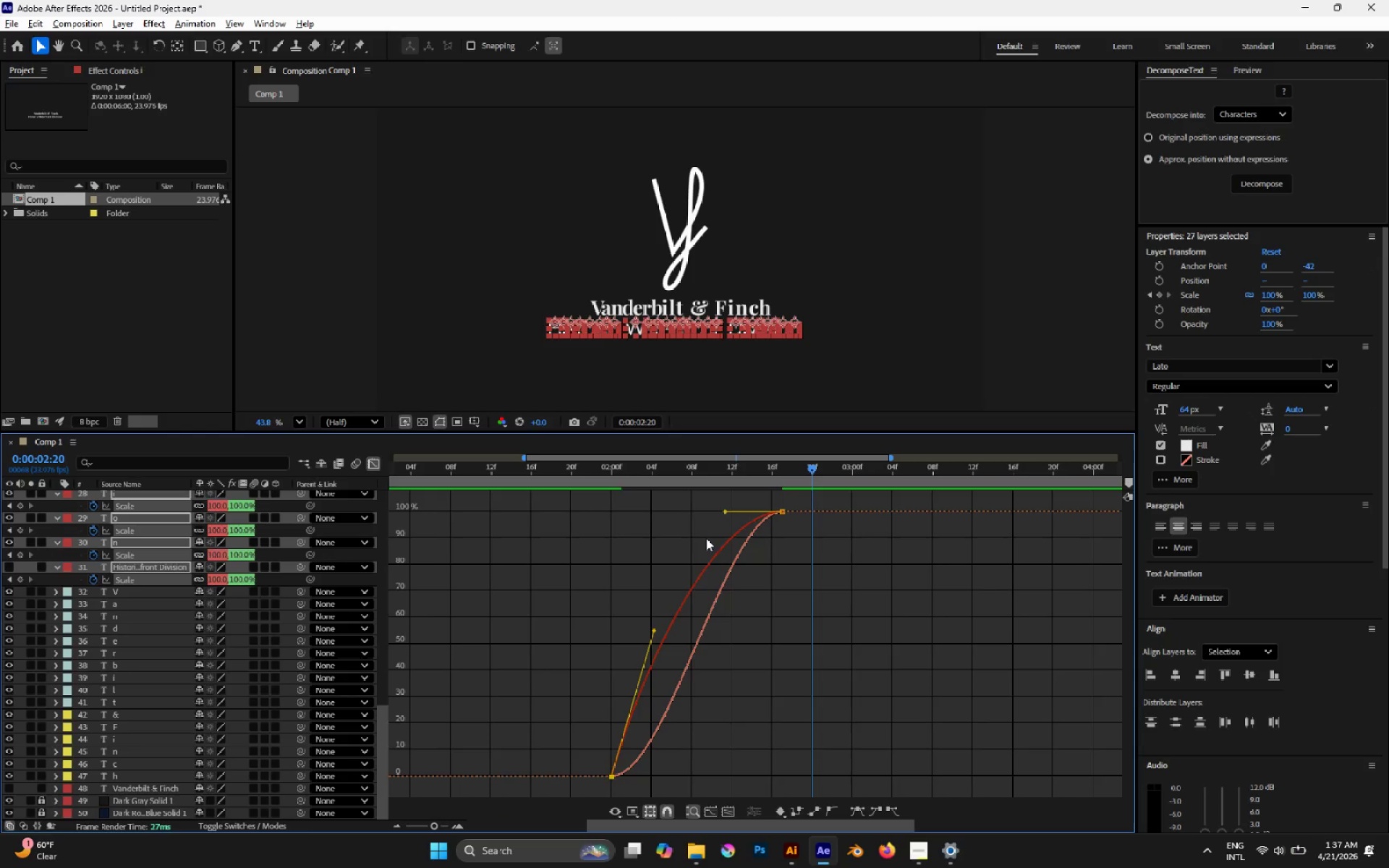 
key(Control+Z)
 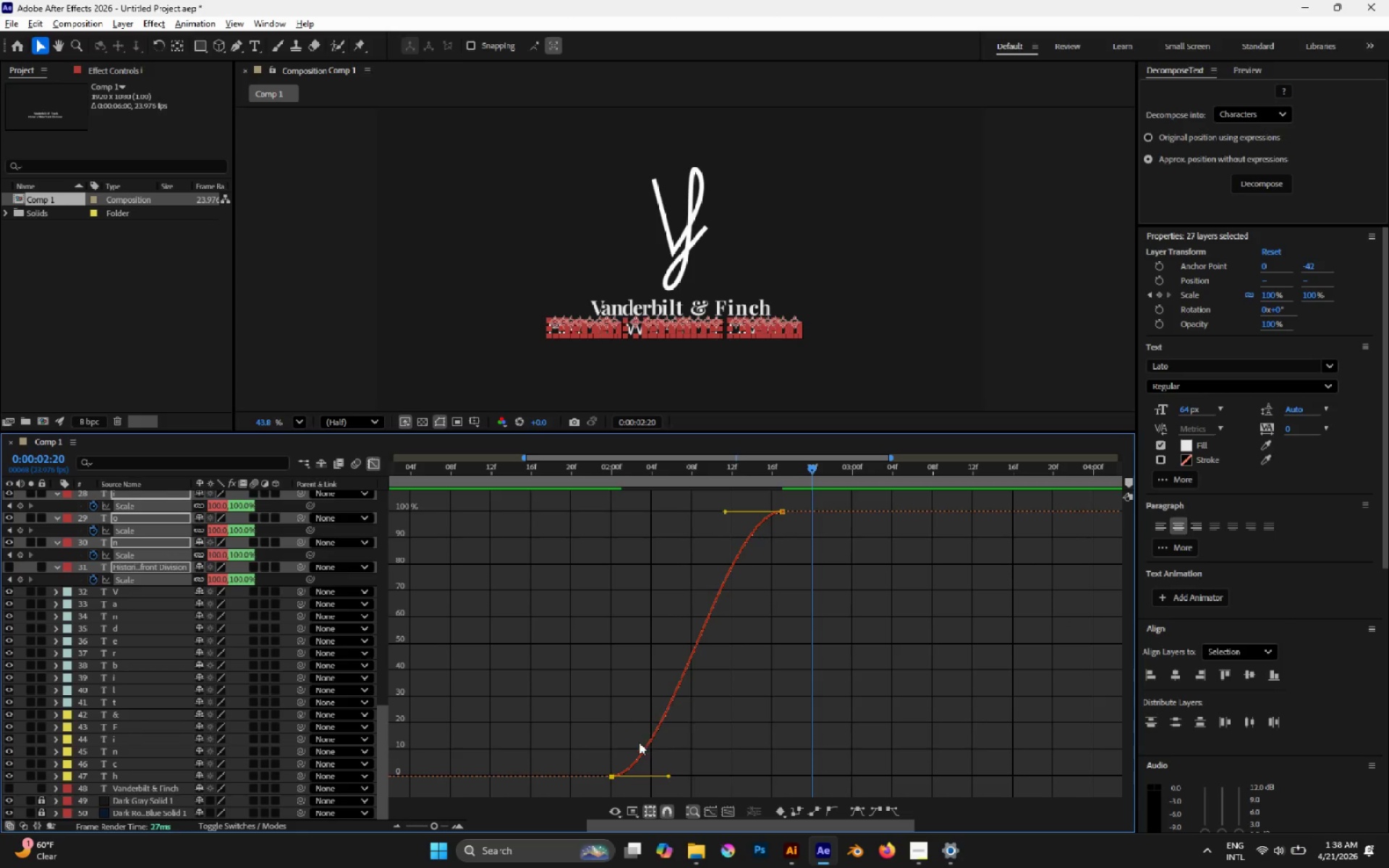 
left_click_drag(start_coordinate=[558, 744], to_coordinate=[655, 790])
 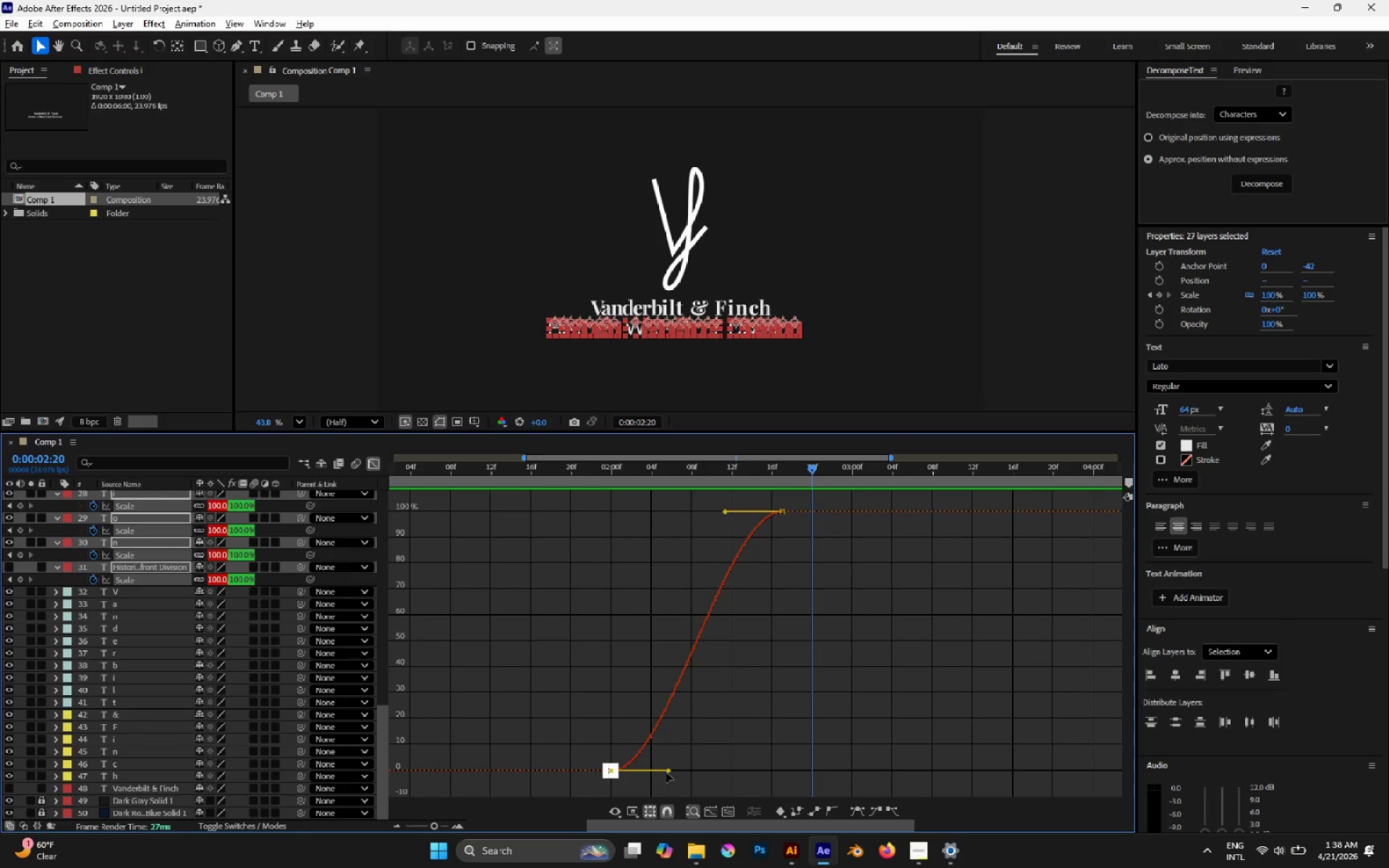 
left_click_drag(start_coordinate=[668, 772], to_coordinate=[637, 636])
 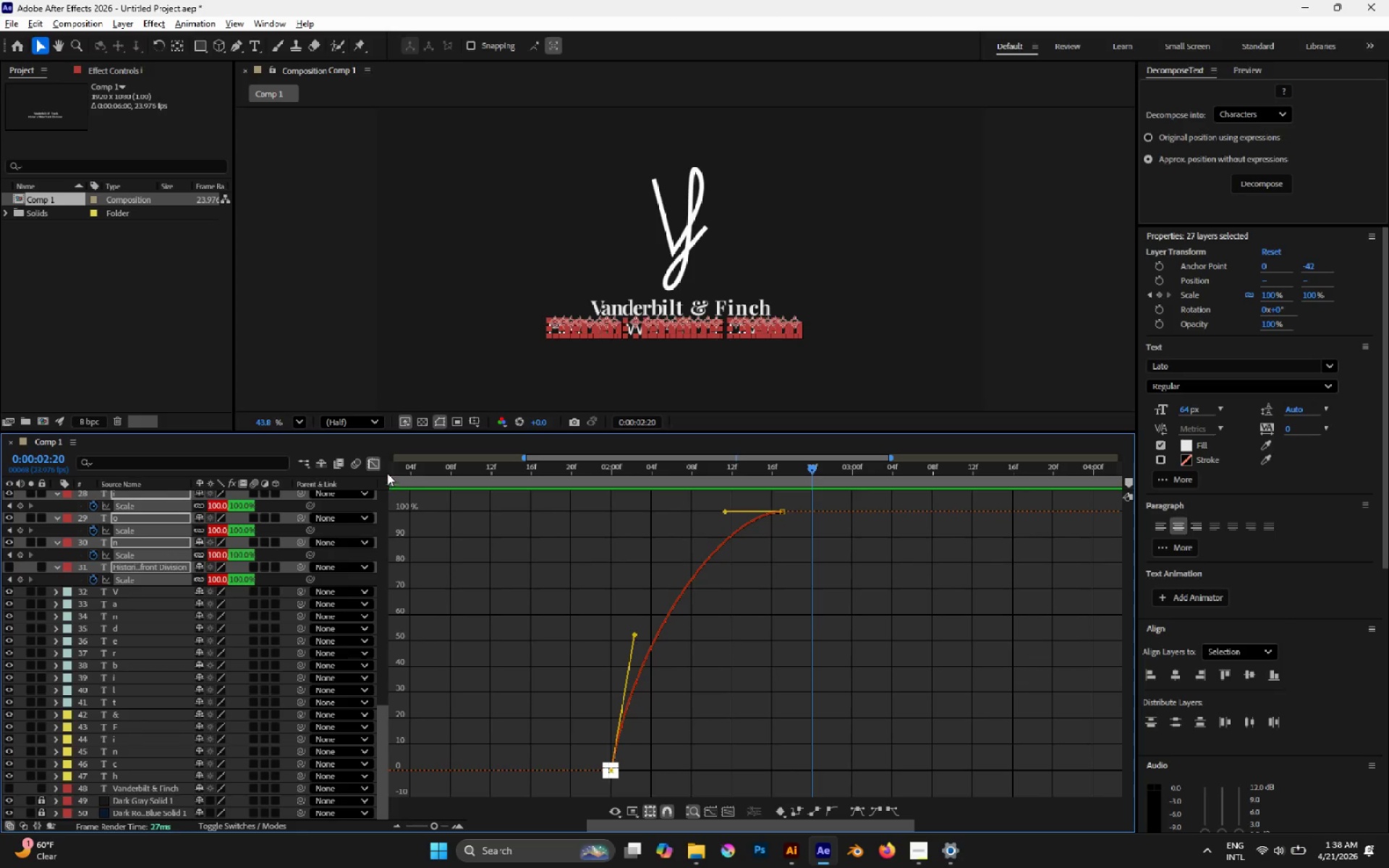 
left_click([373, 463])
 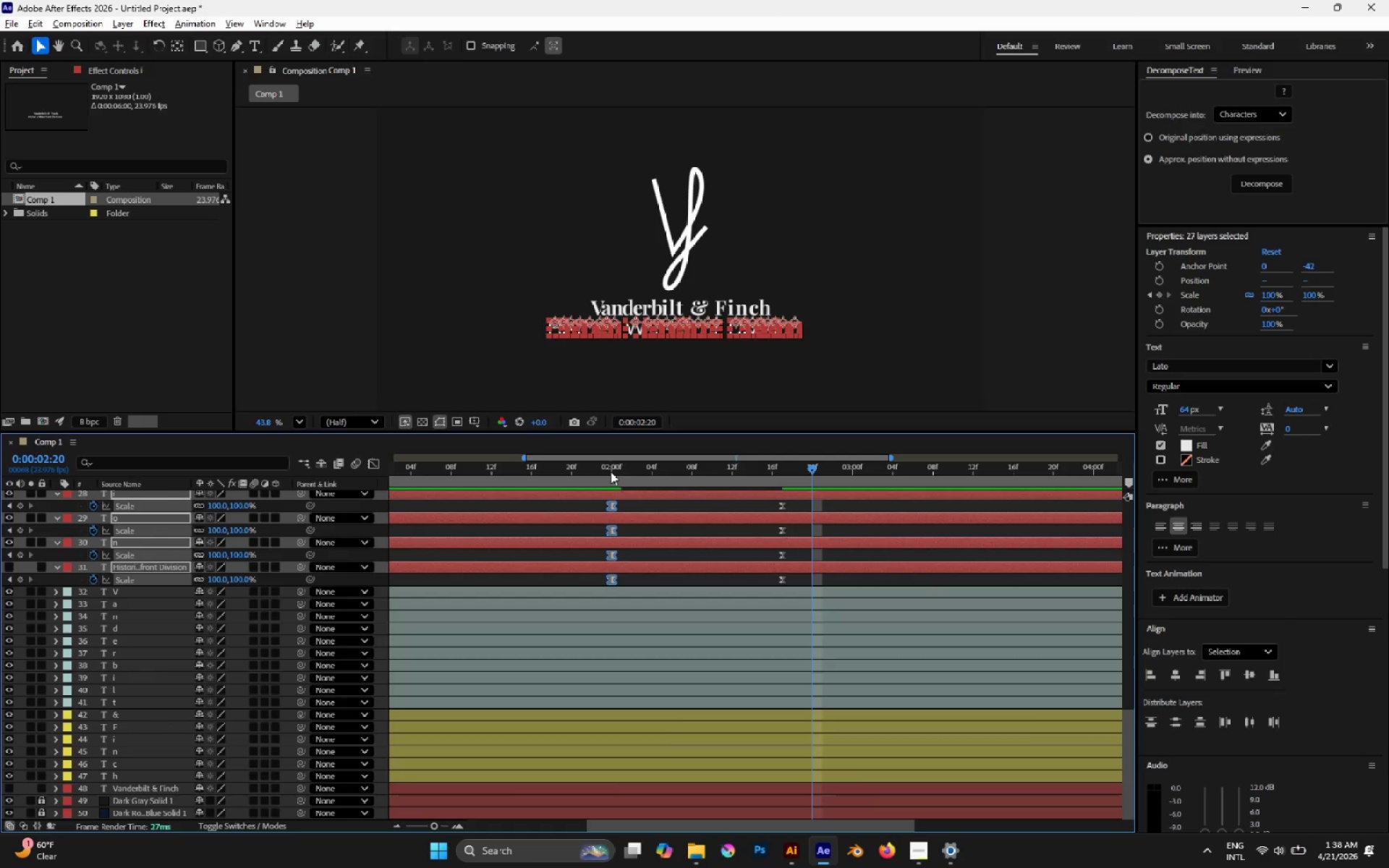 
key(Space)
 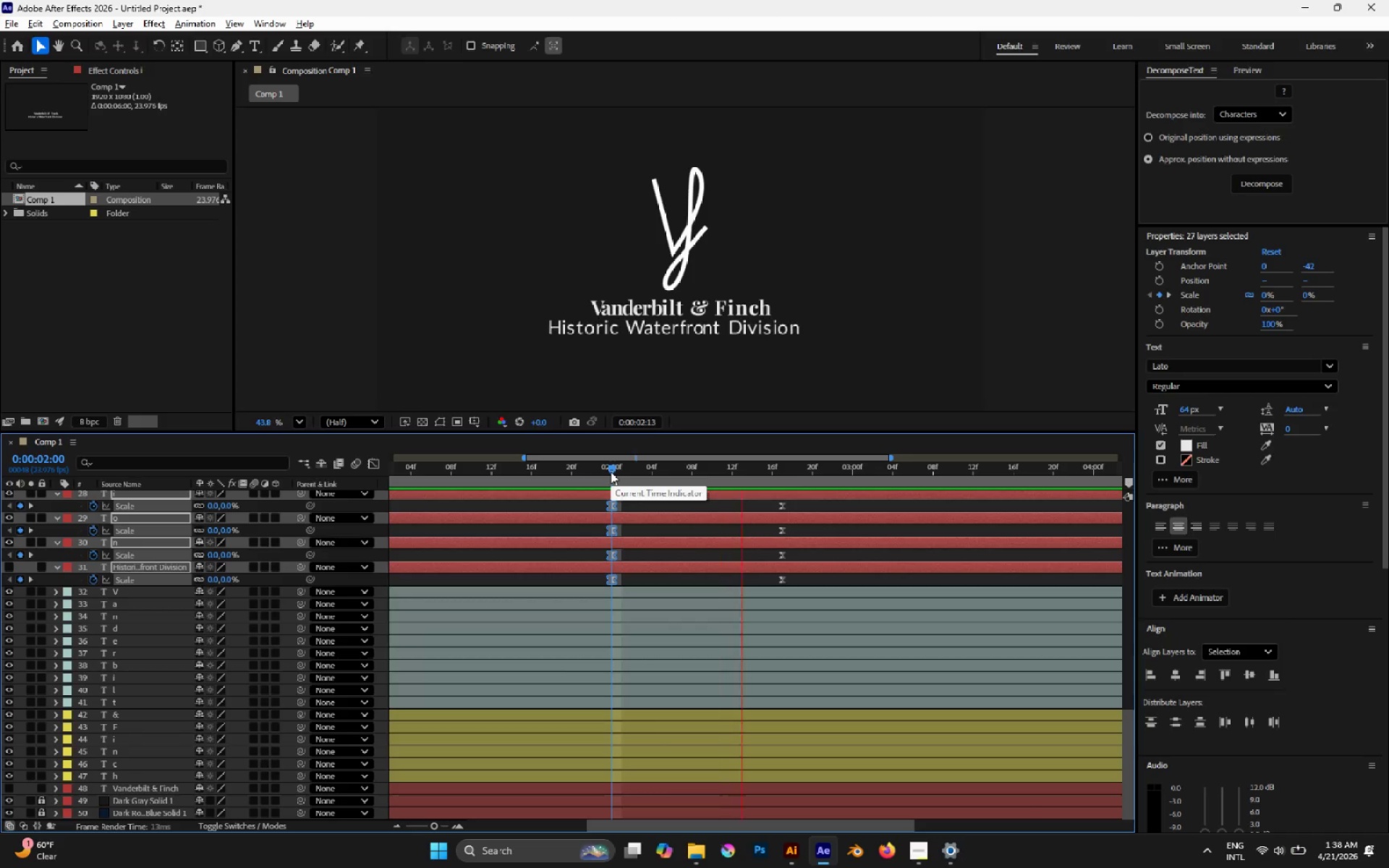 
key(Space)
 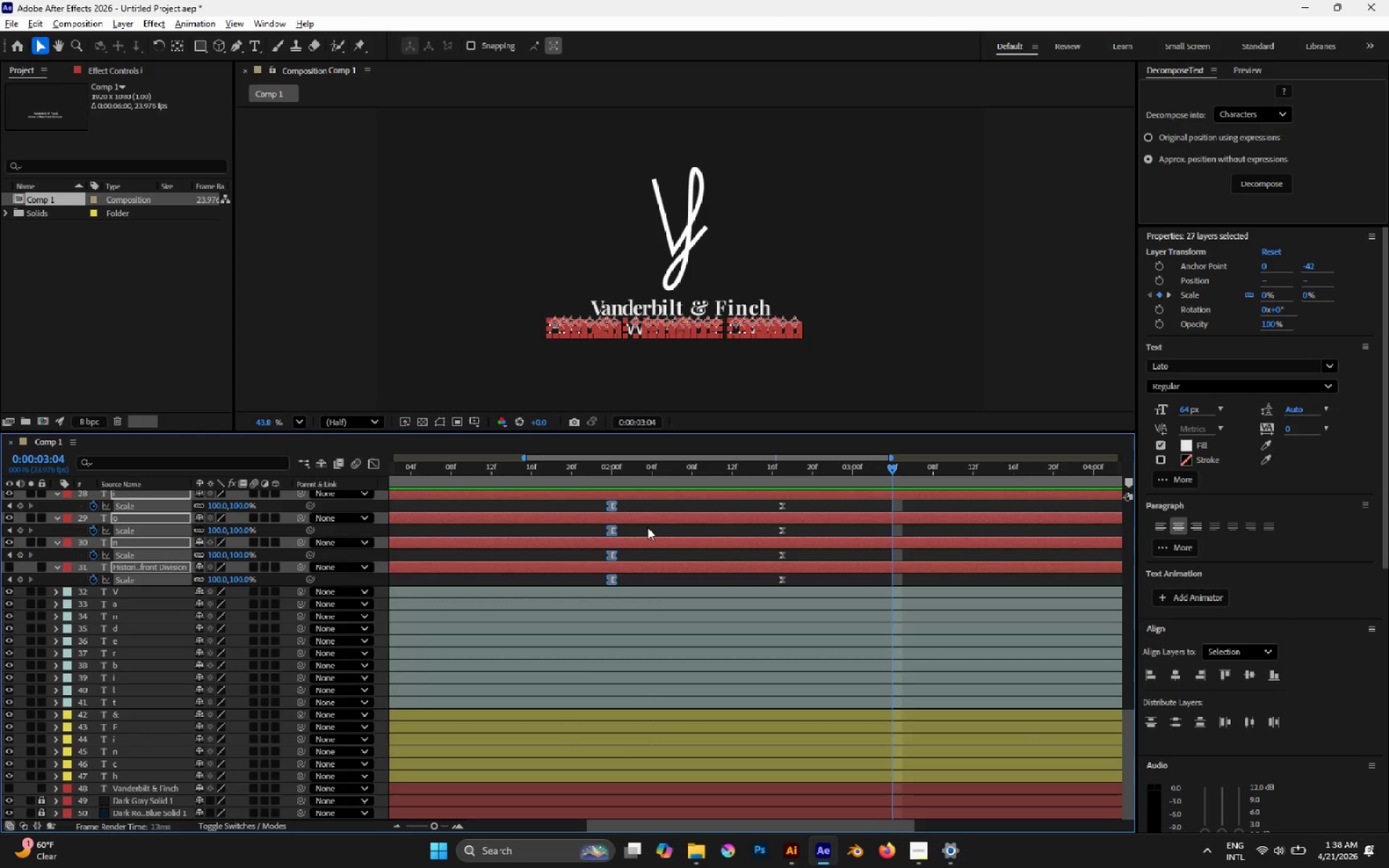 
scroll: coordinate [650, 529], scroll_direction: up, amount: 4.0
 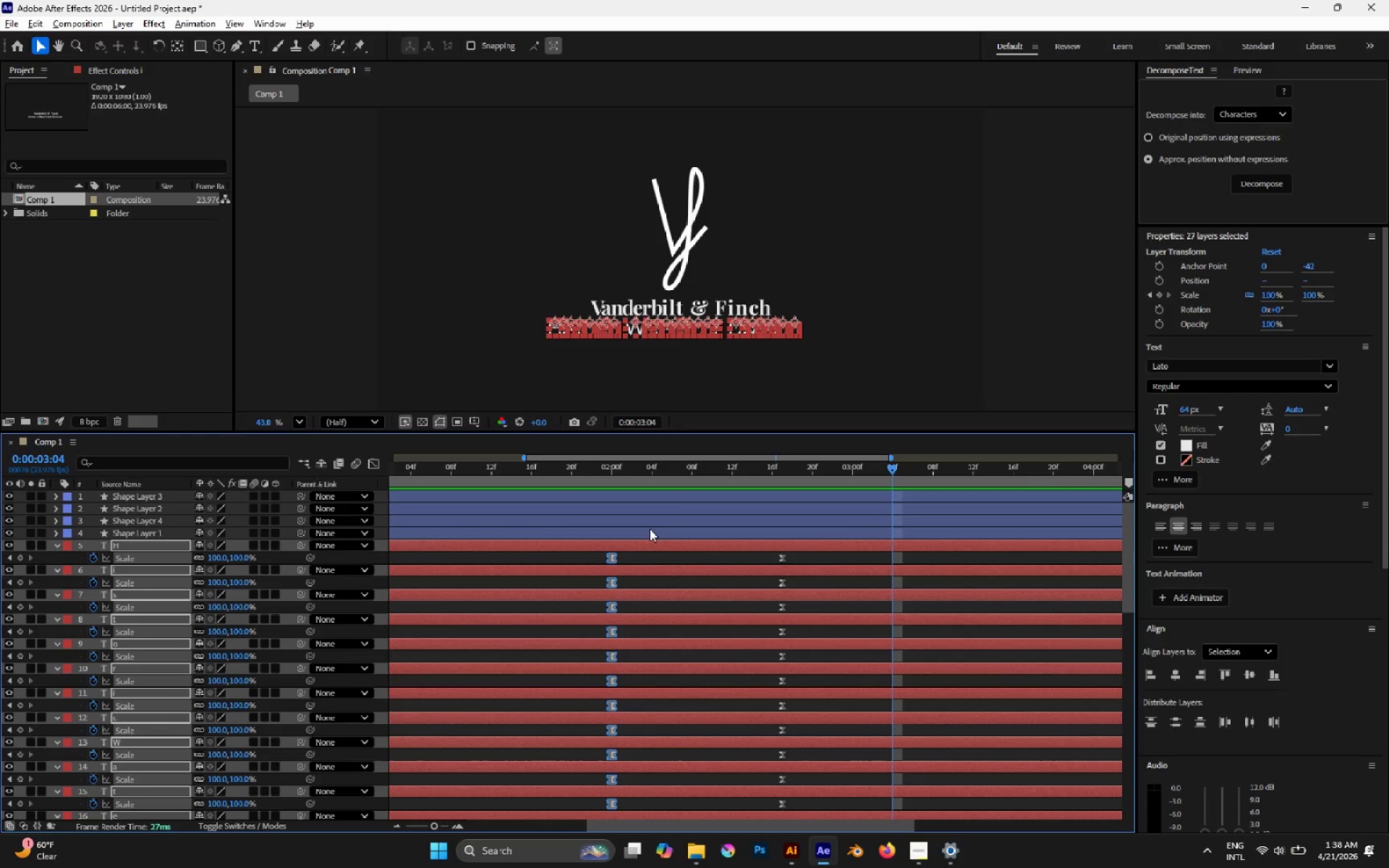 
left_click([645, 590])
 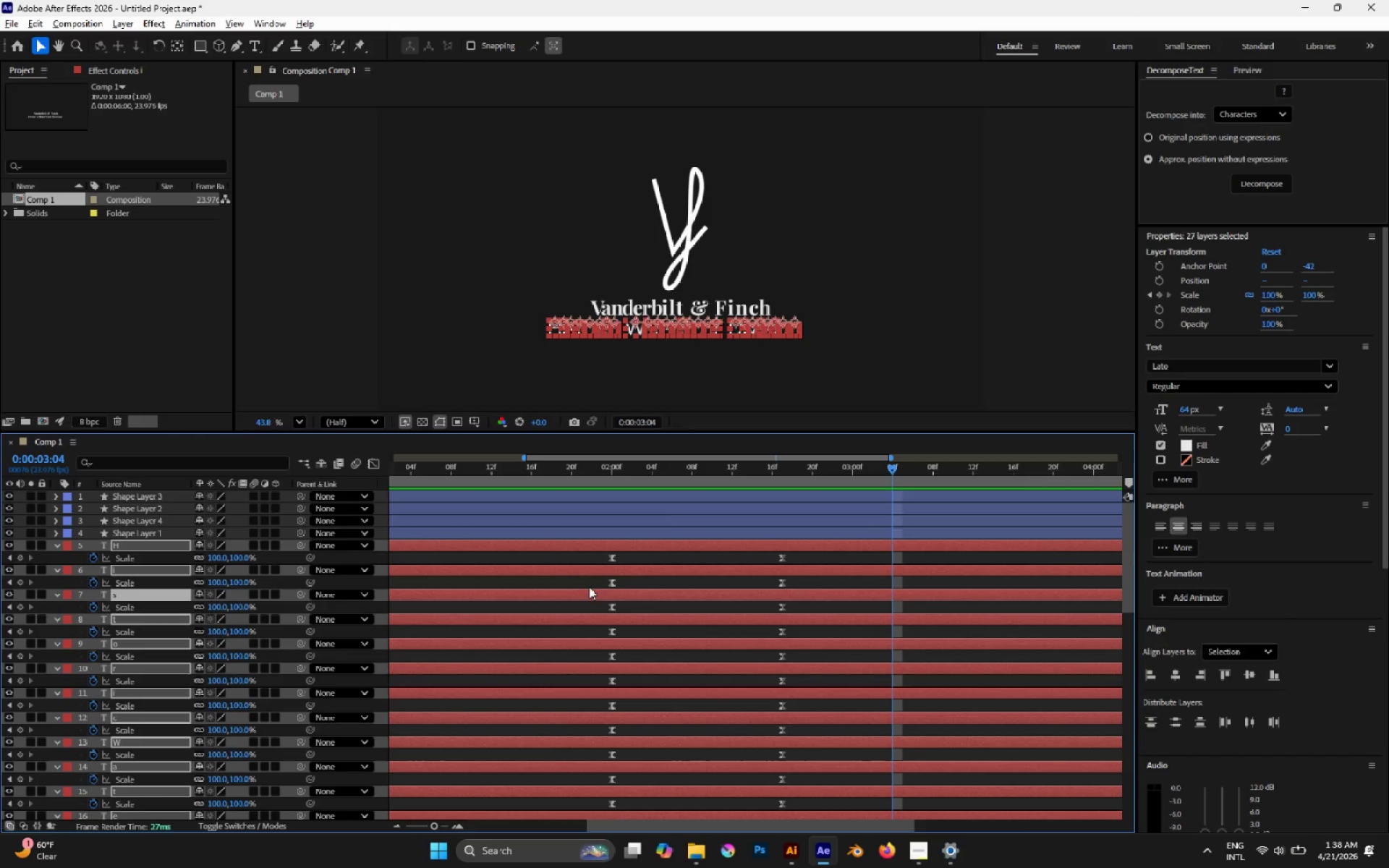 
left_click_drag(start_coordinate=[642, 571], to_coordinate=[650, 571])
 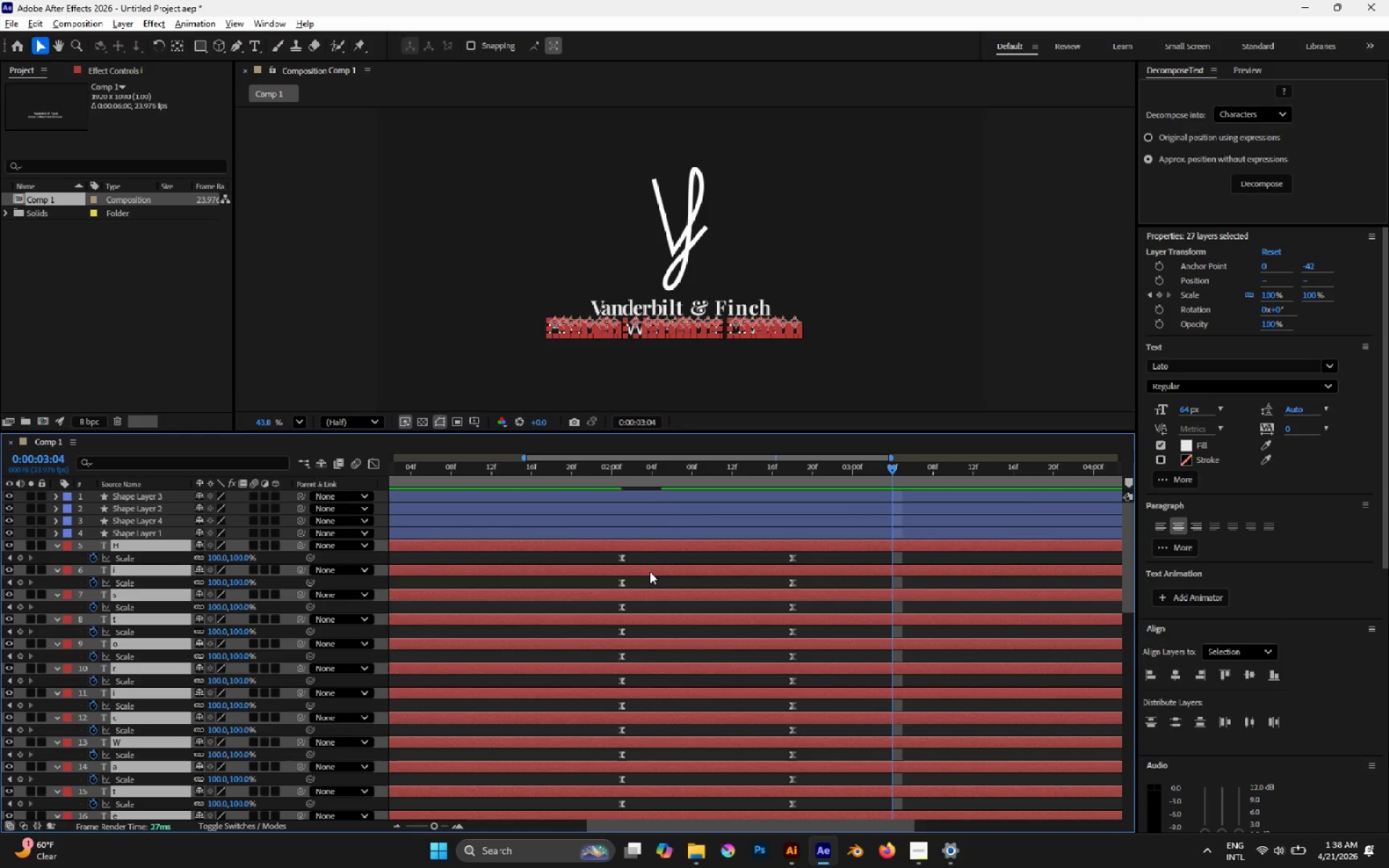 
key(Alt+AltLeft)
 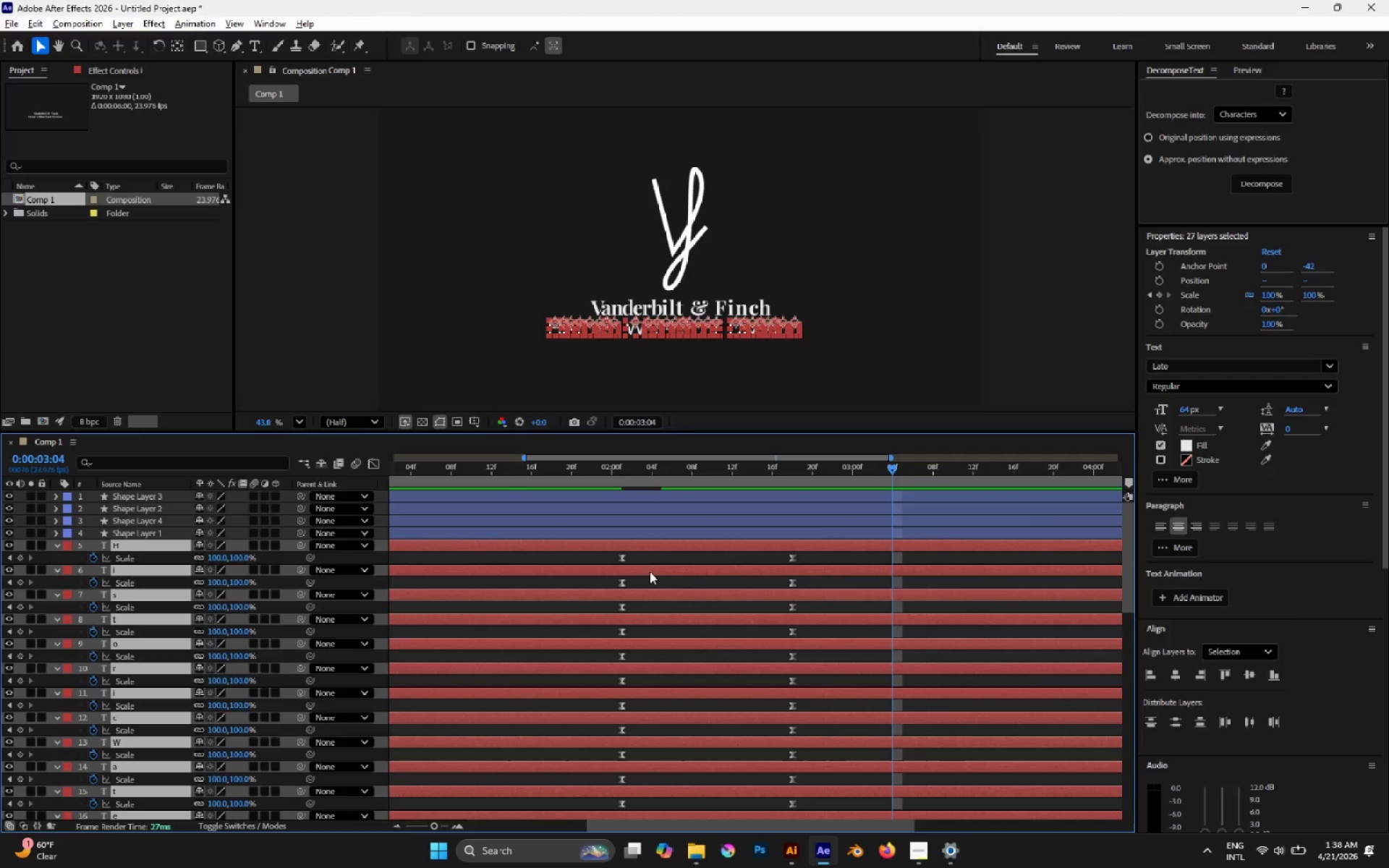 
key(Alt+Tab)